 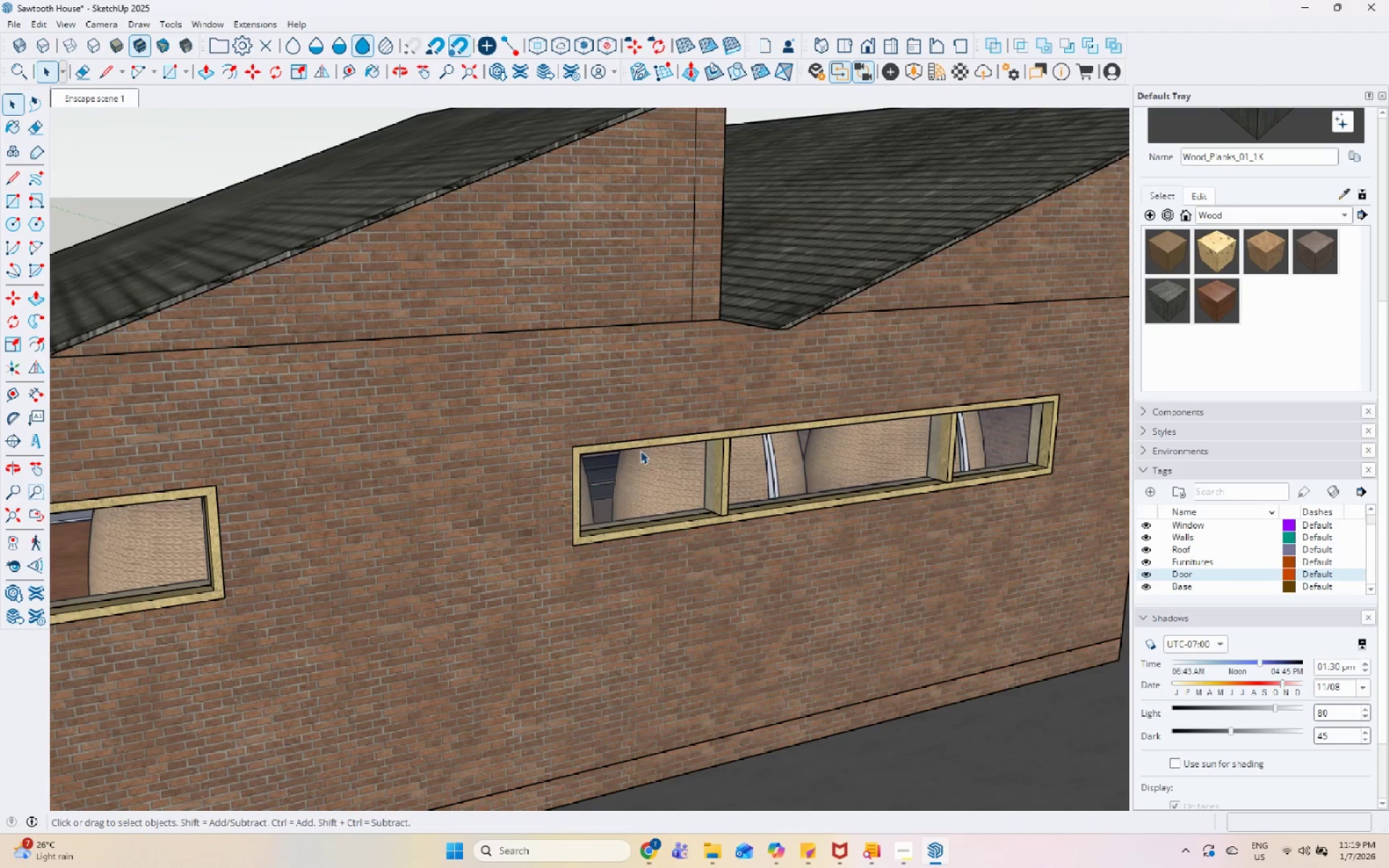 
double_click([641, 450])
 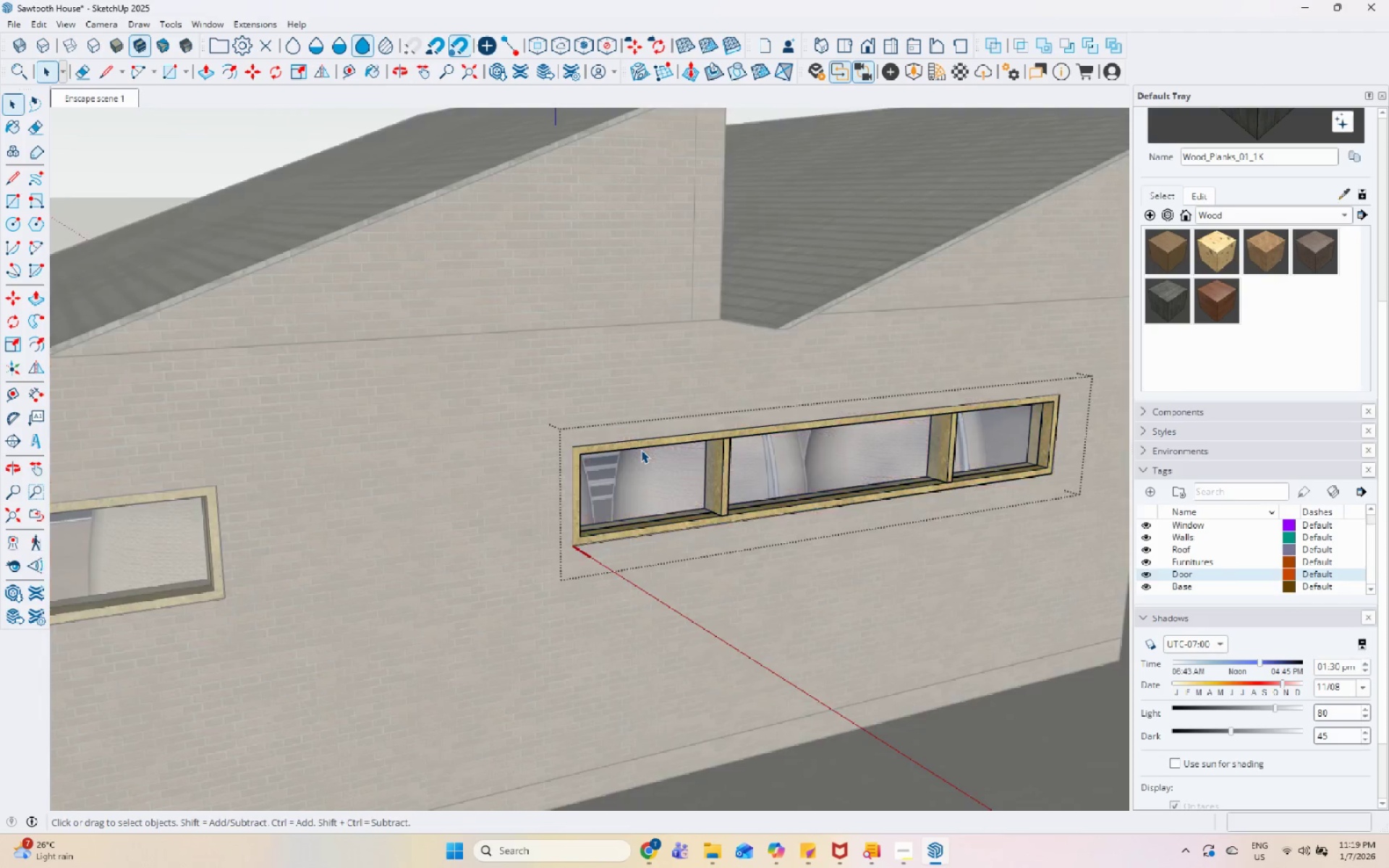 
scroll: coordinate [533, 500], scroll_direction: up, amount: 19.0
 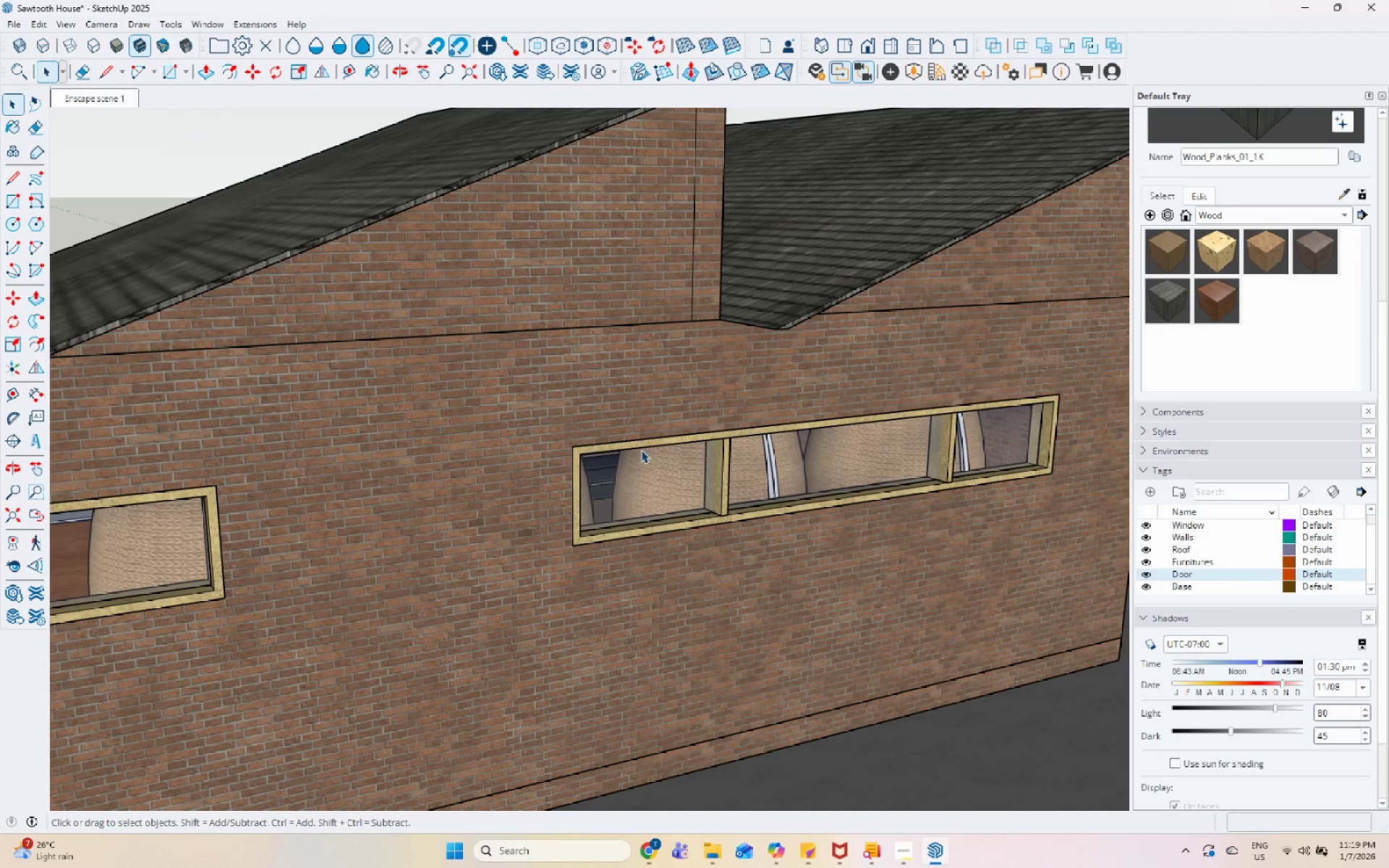 
triple_click([641, 450])
 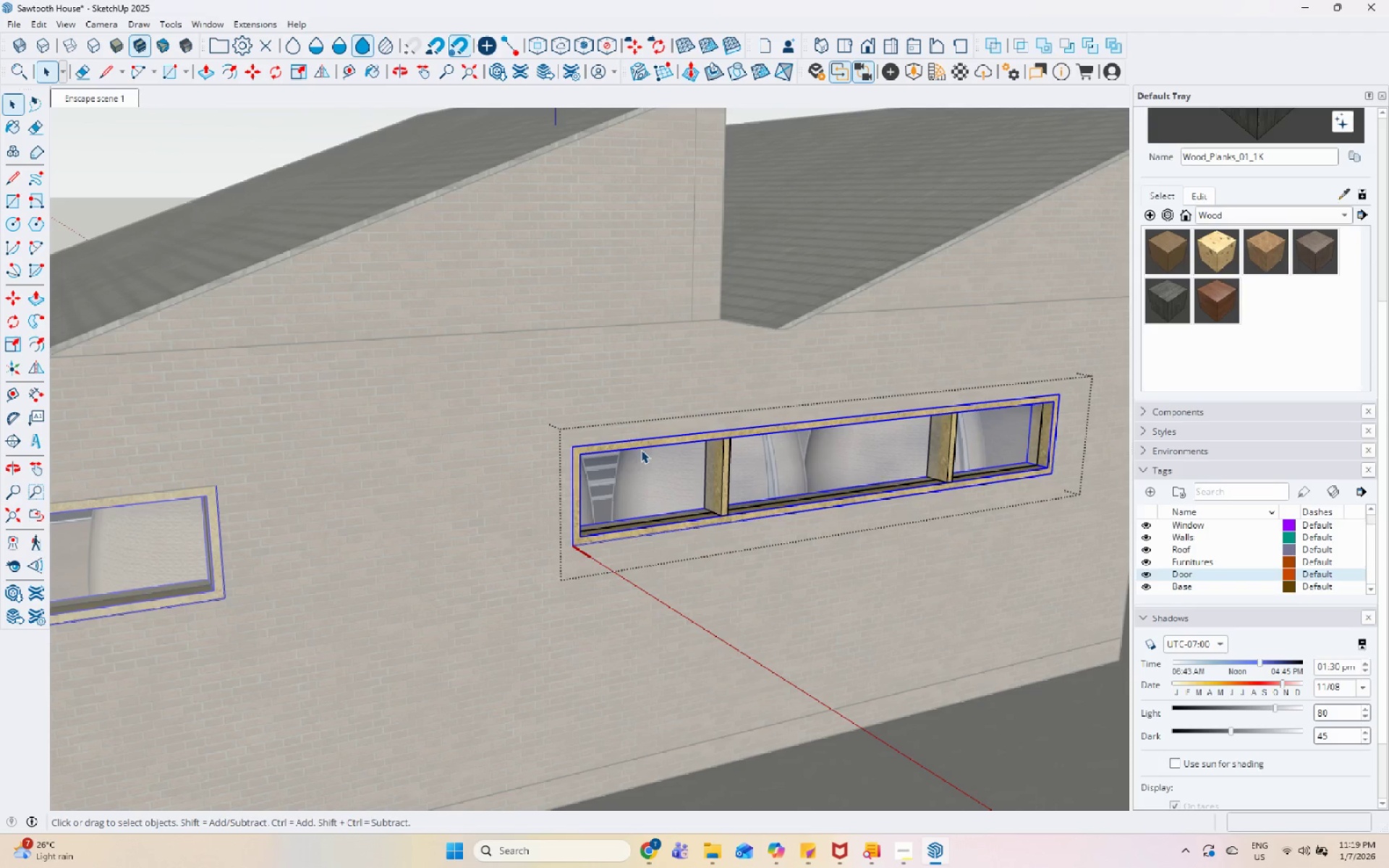 
triple_click([641, 450])
 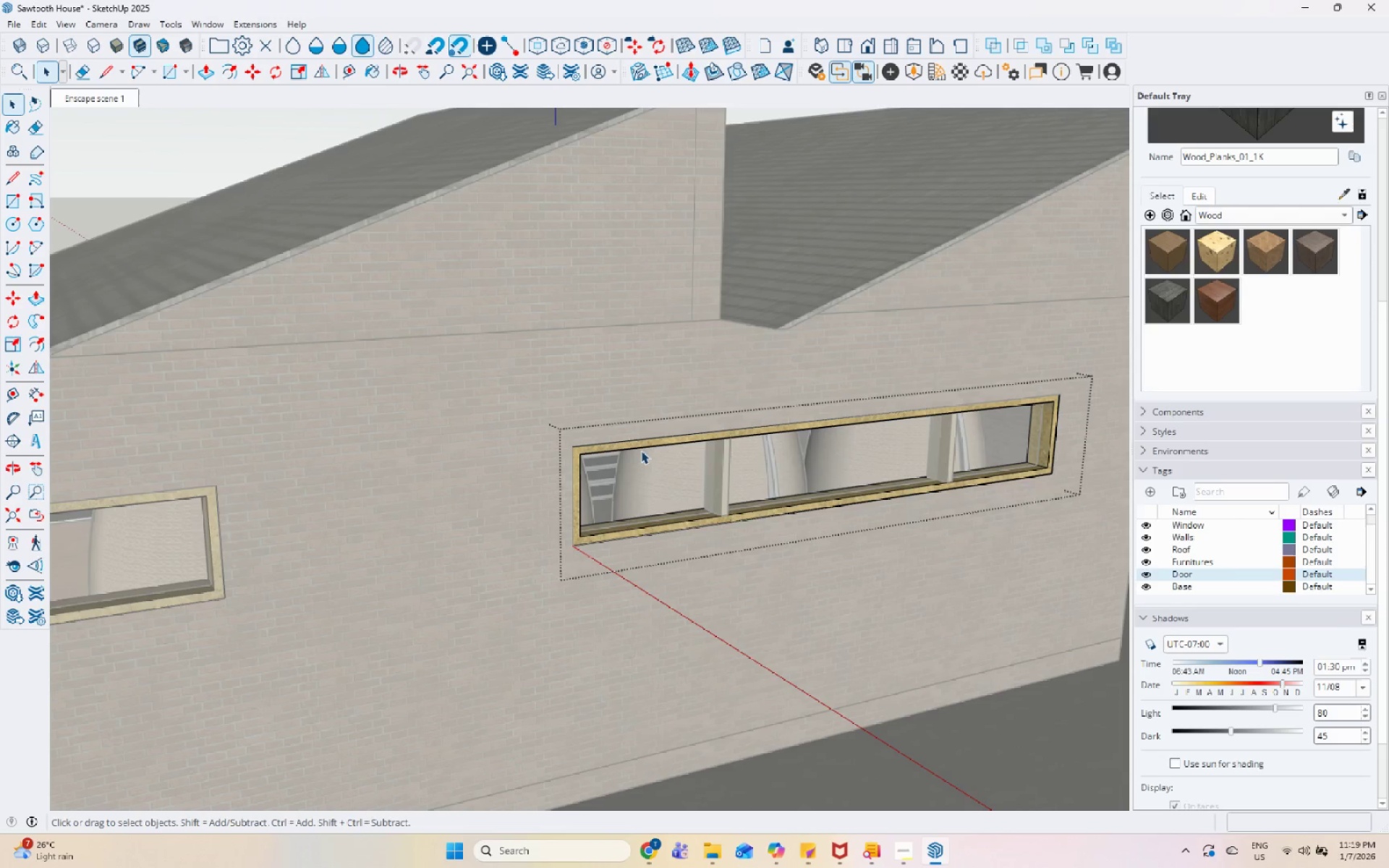 
double_click([655, 436])
 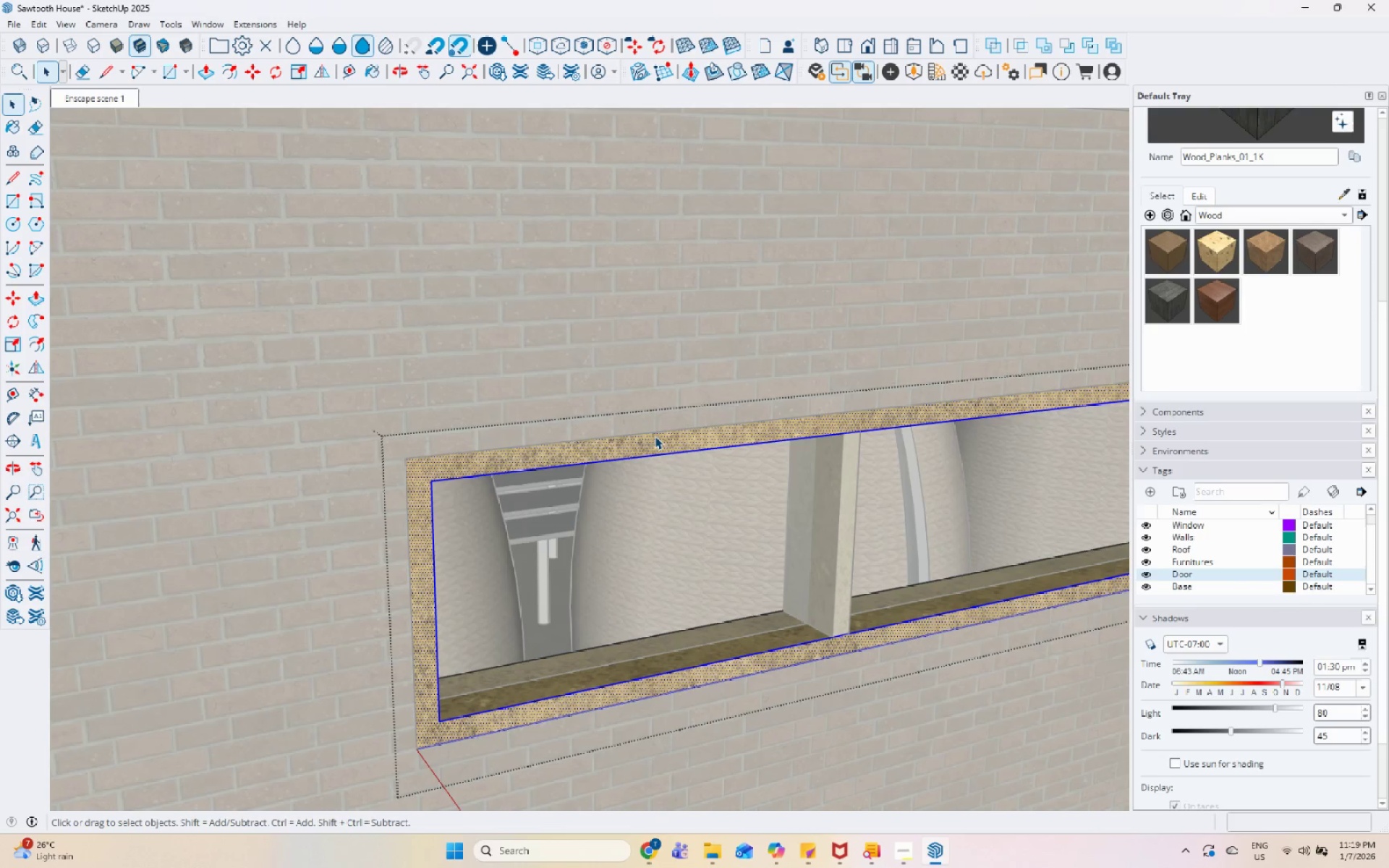 
triple_click([655, 436])
 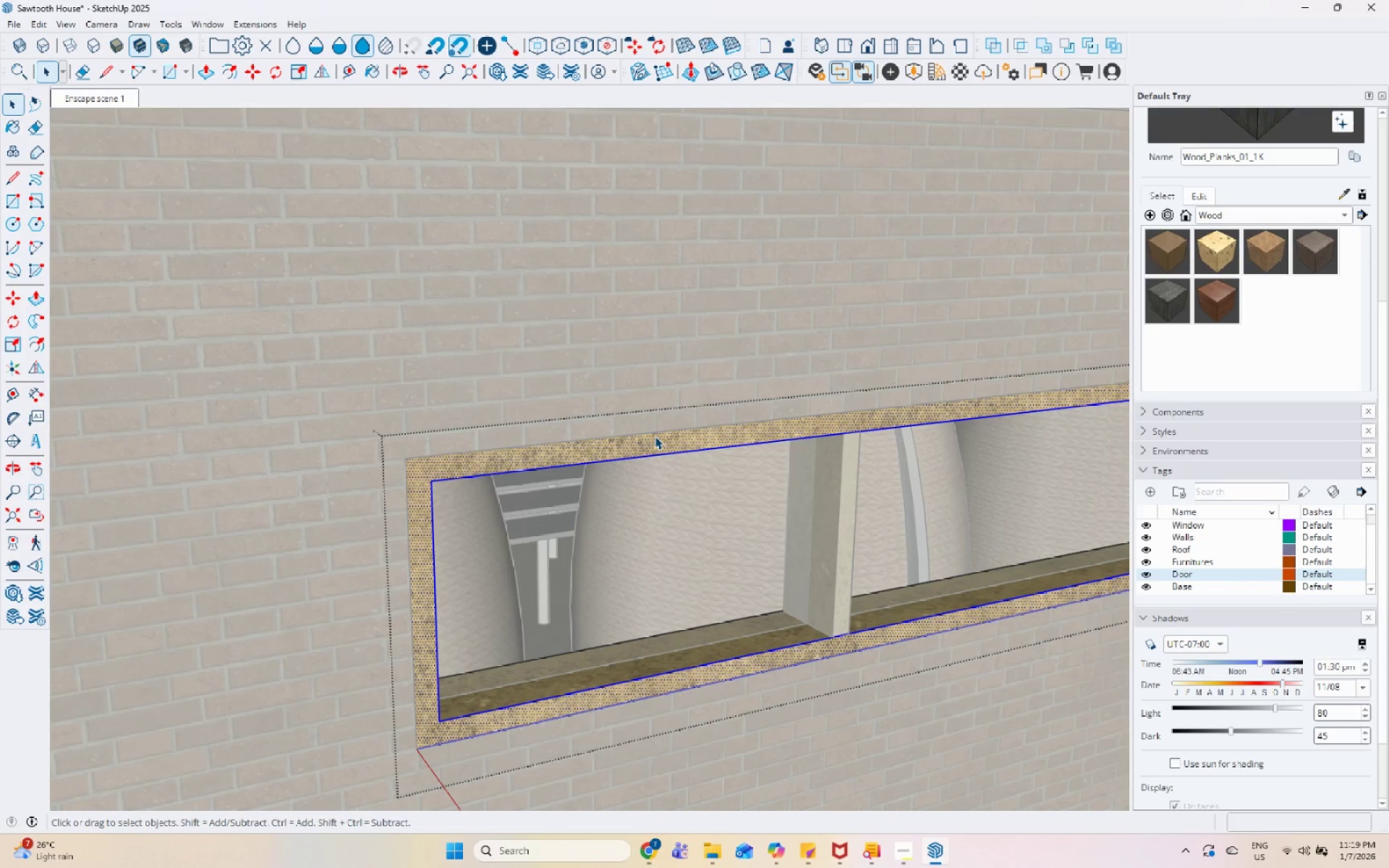 
scroll: coordinate [660, 438], scroll_direction: up, amount: 10.0
 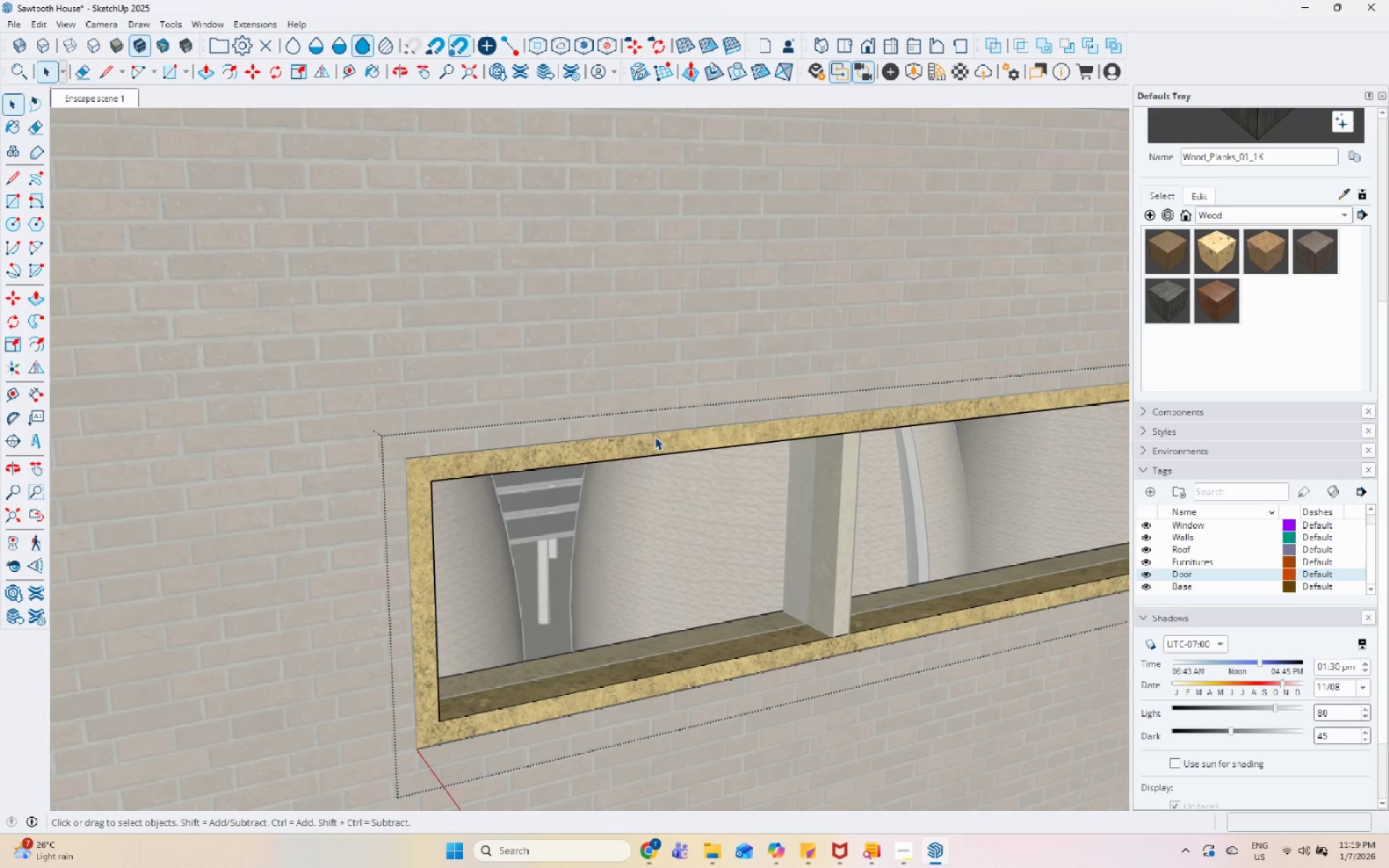 
key(Escape)
 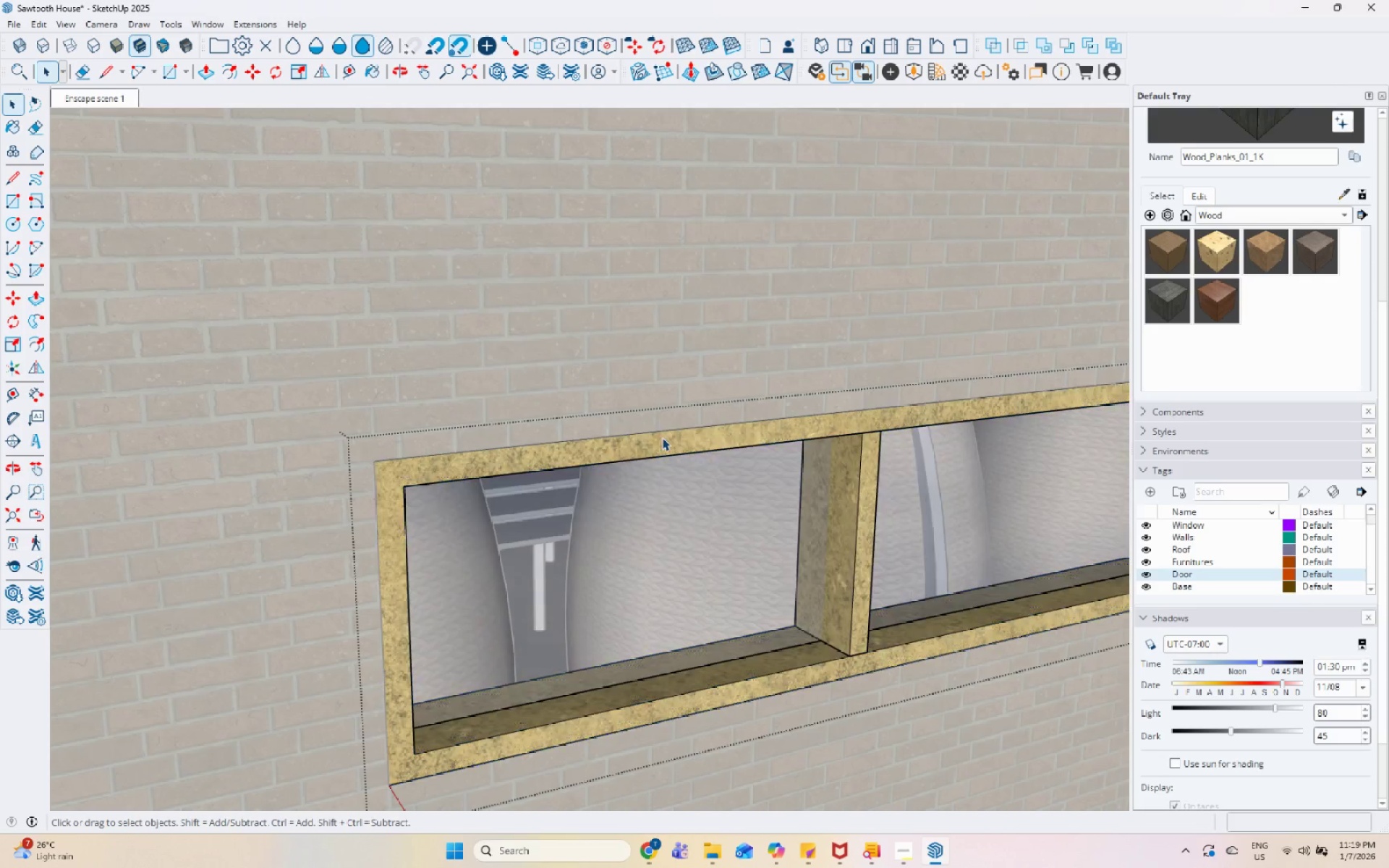 
scroll: coordinate [655, 438], scroll_direction: up, amount: 1.0
 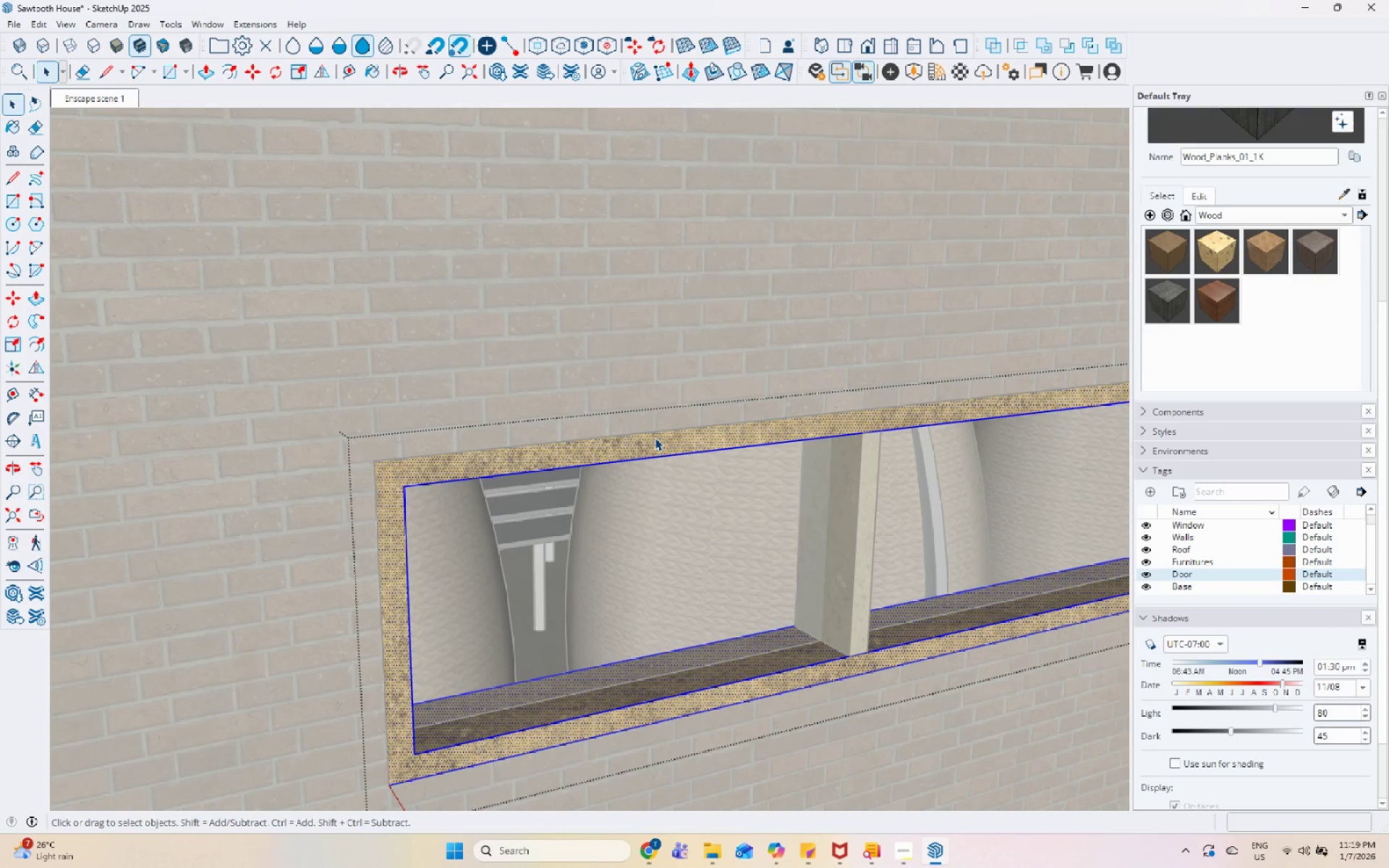 
key(Escape)
 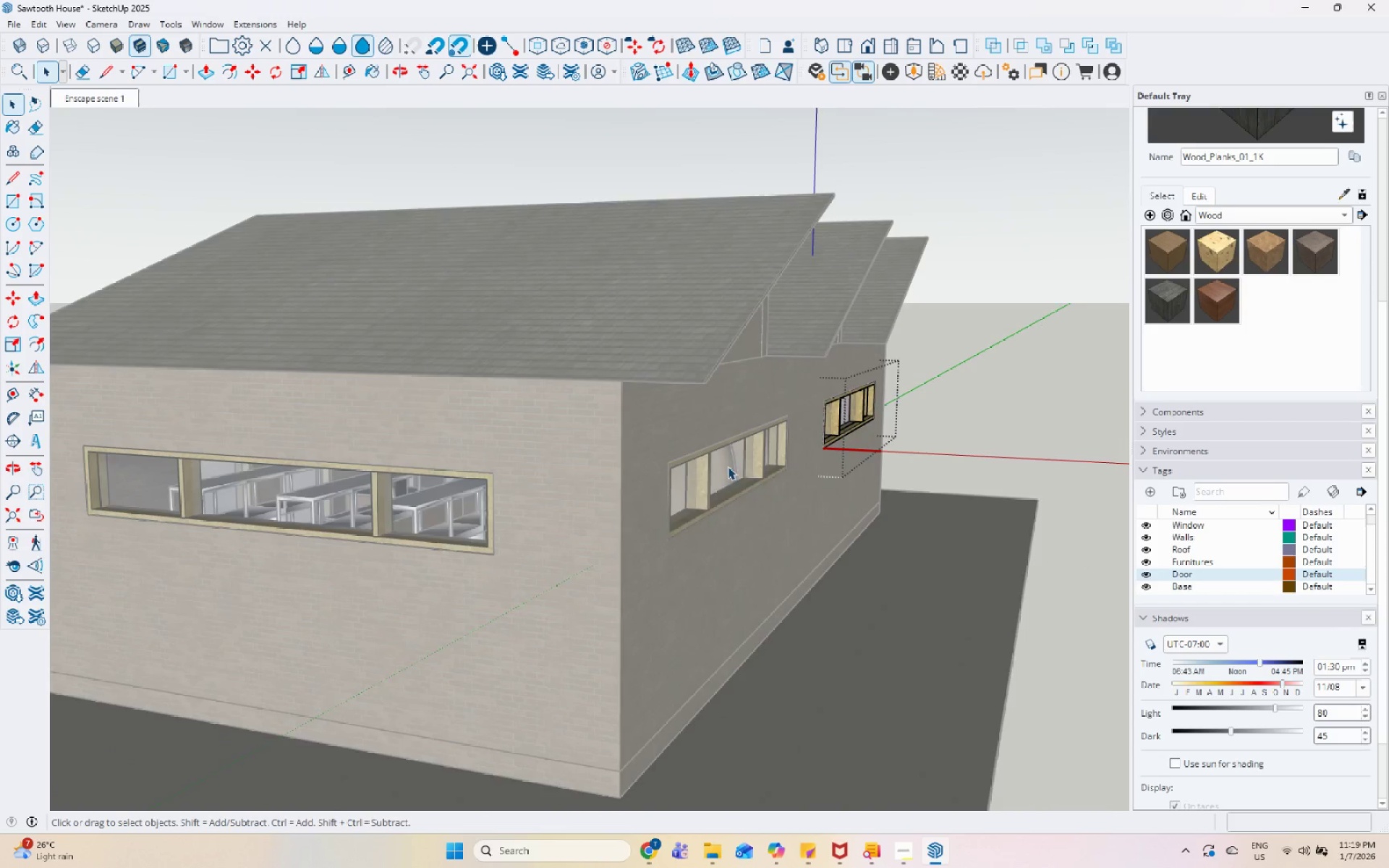 
scroll: coordinate [684, 440], scroll_direction: down, amount: 19.0
 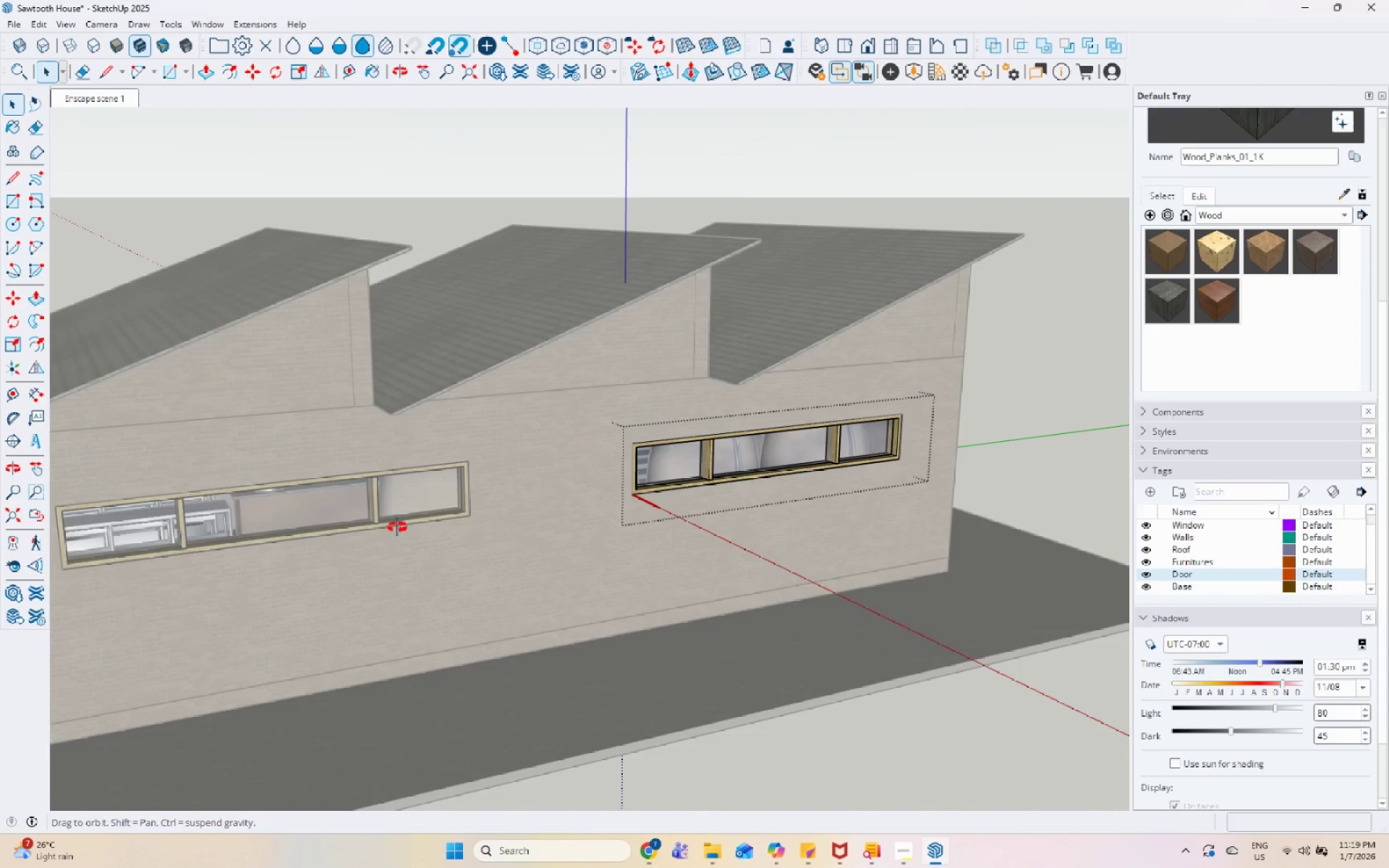 
key(Space)
 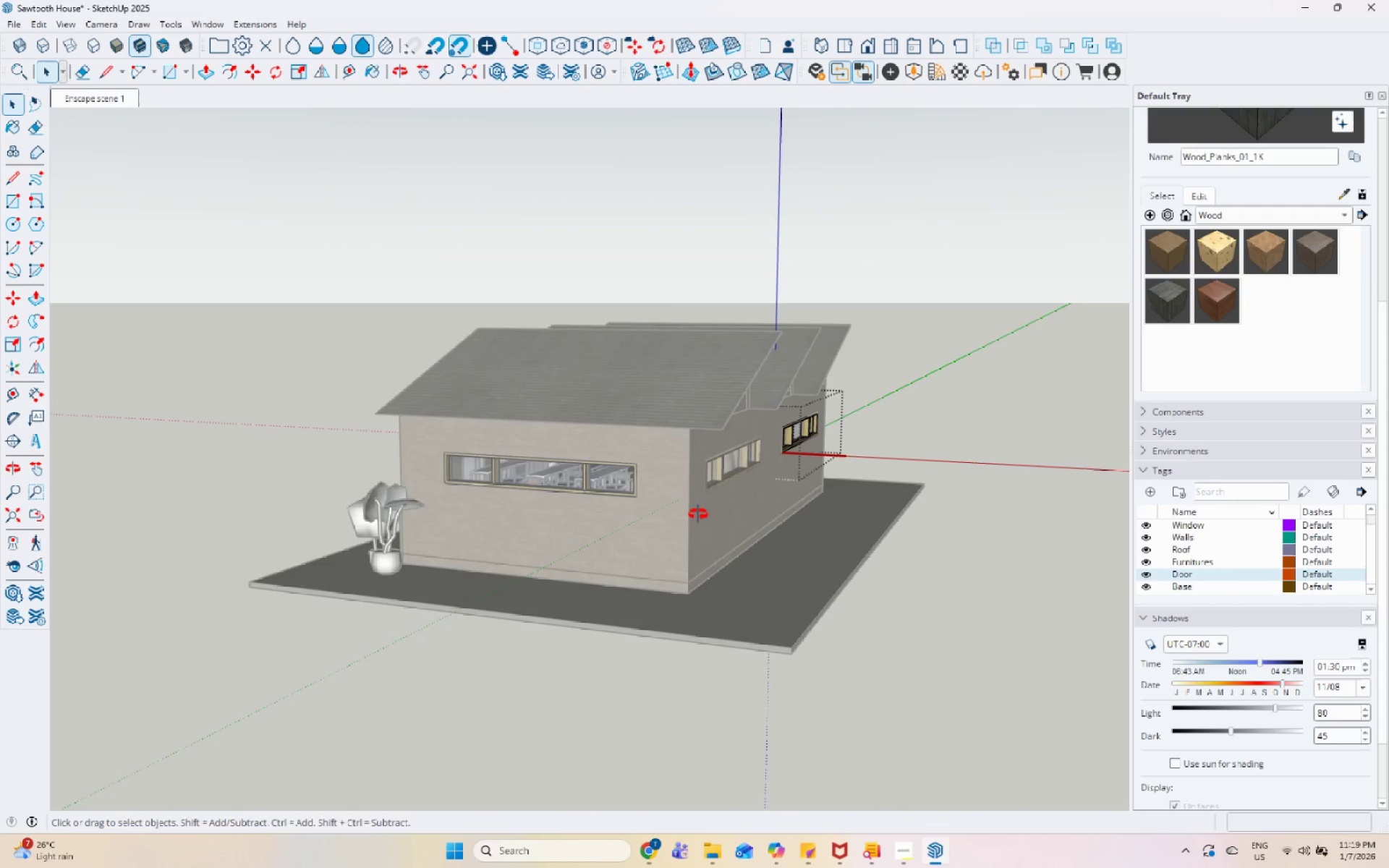 
scroll: coordinate [733, 458], scroll_direction: down, amount: 8.0
 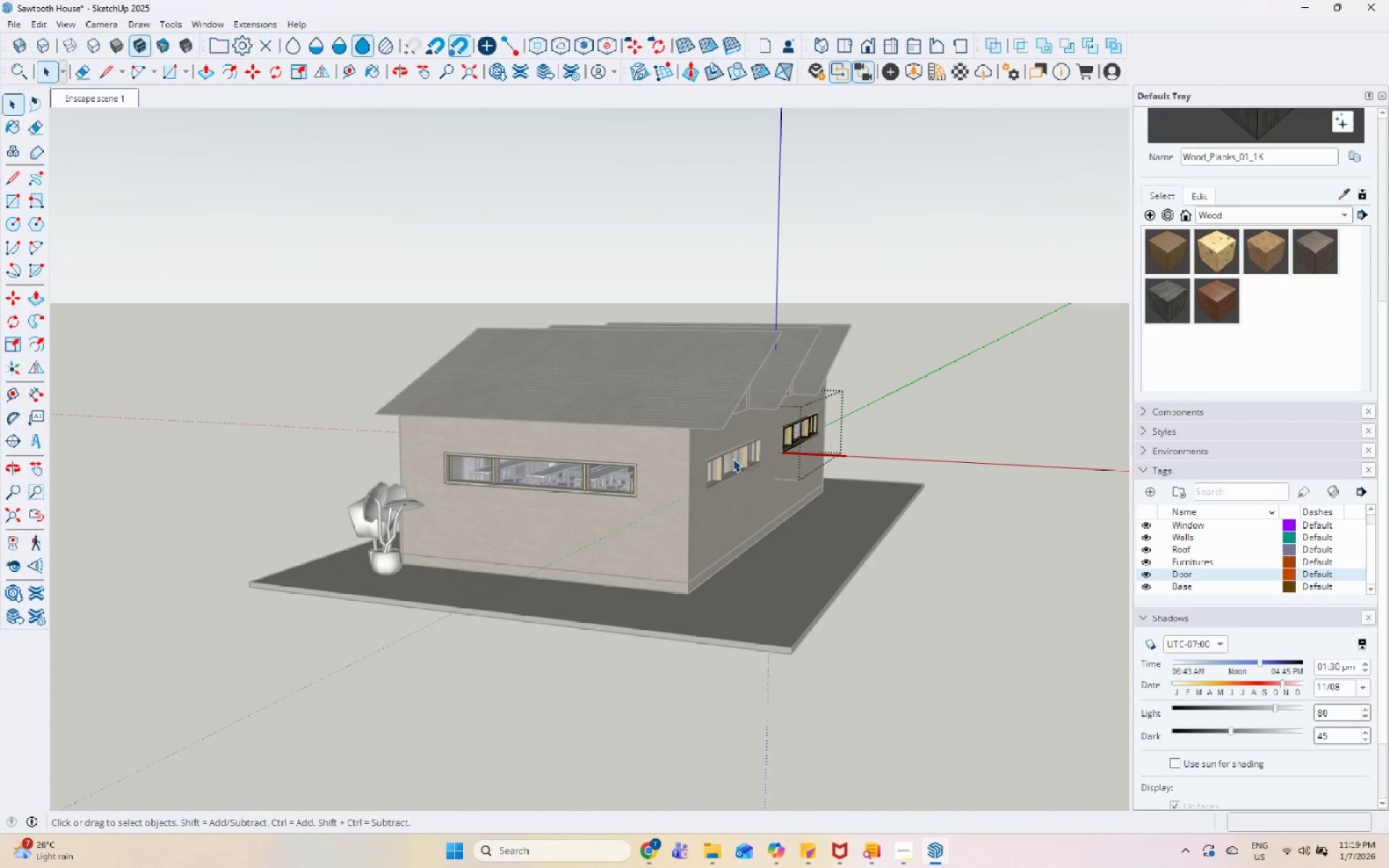 
key(Escape)
 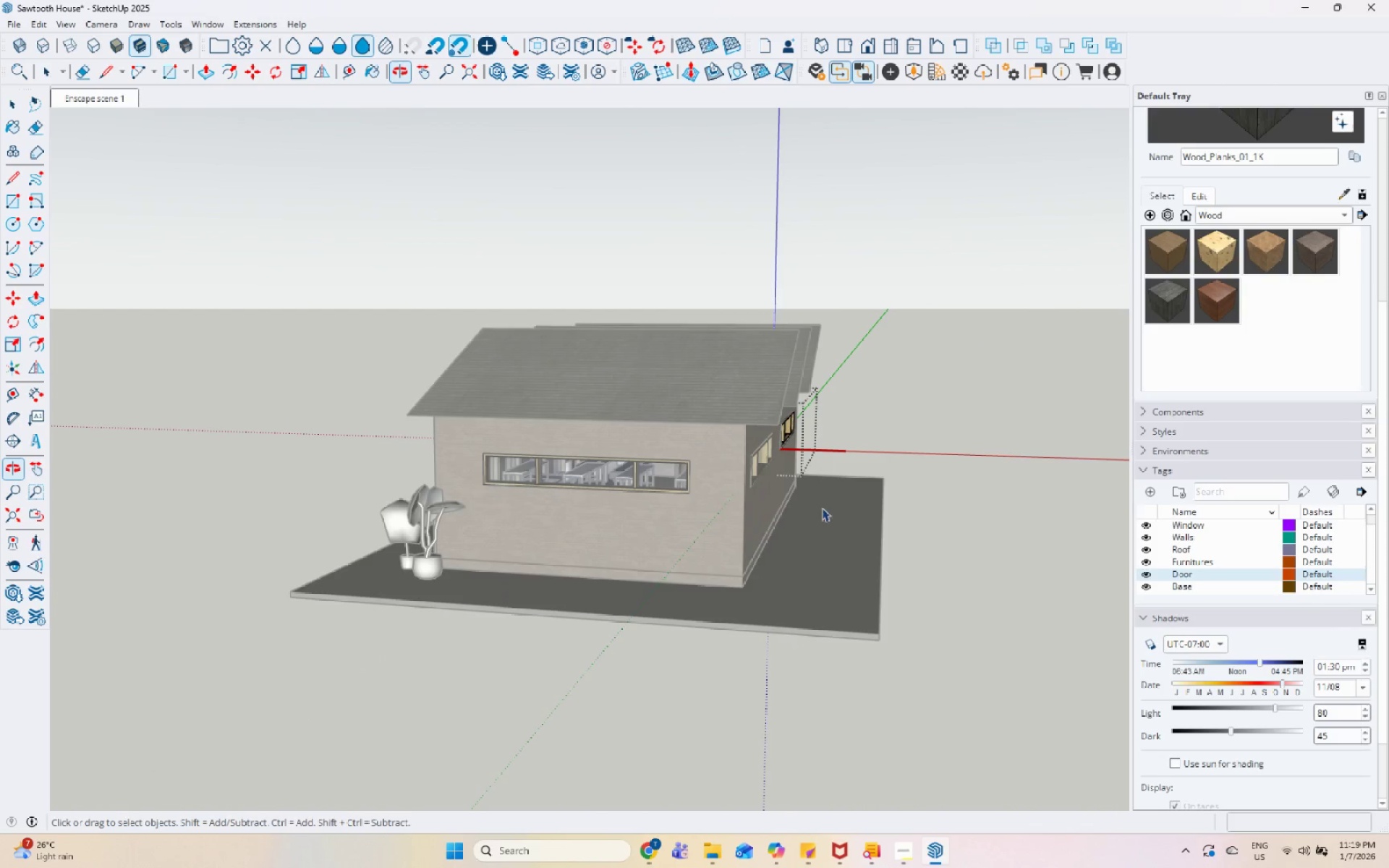 
key(Space)
 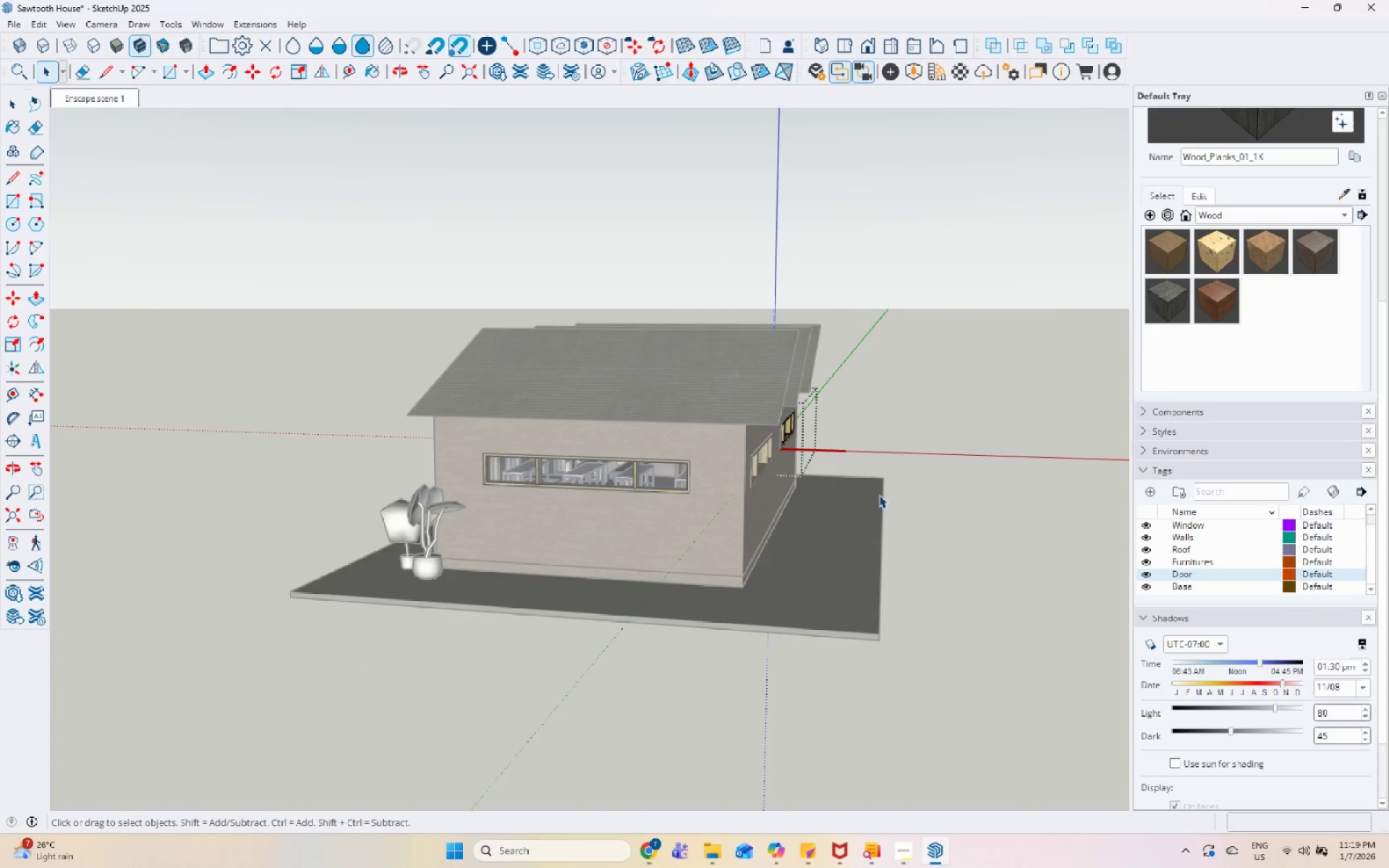 
key(Escape)
 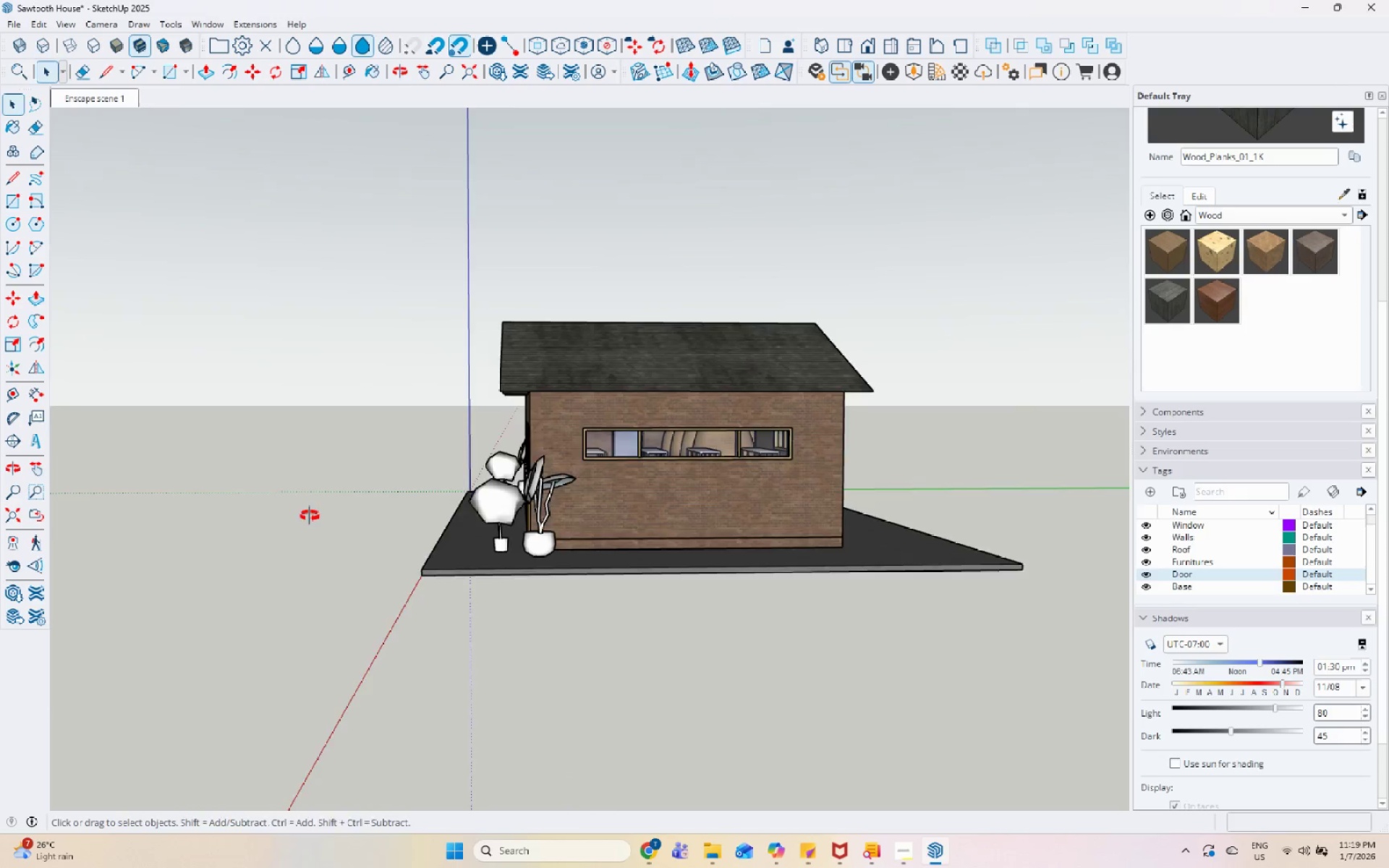 
double_click([530, 403])
 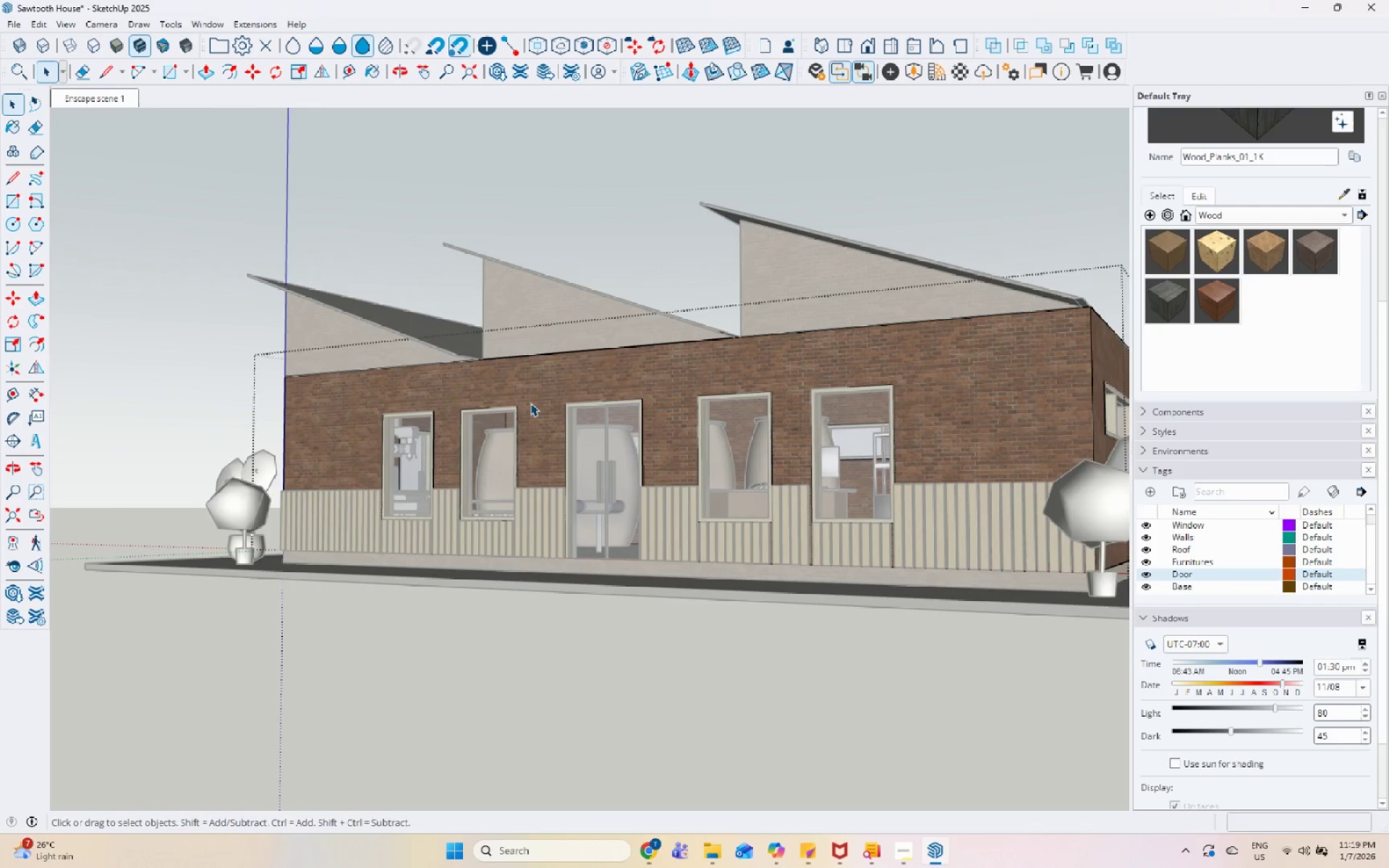 
scroll: coordinate [483, 442], scroll_direction: up, amount: 5.0
 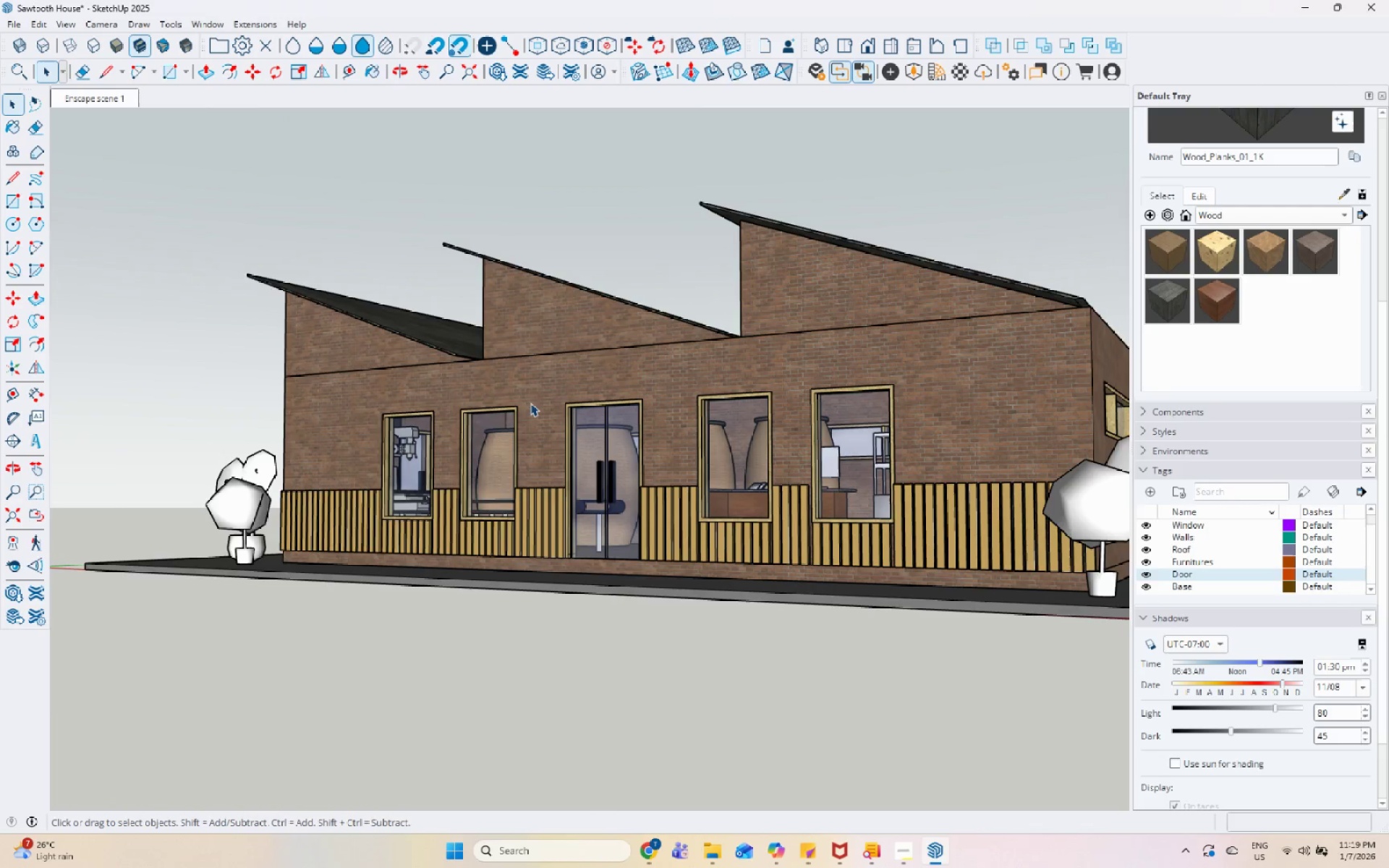 
triple_click([530, 403])
 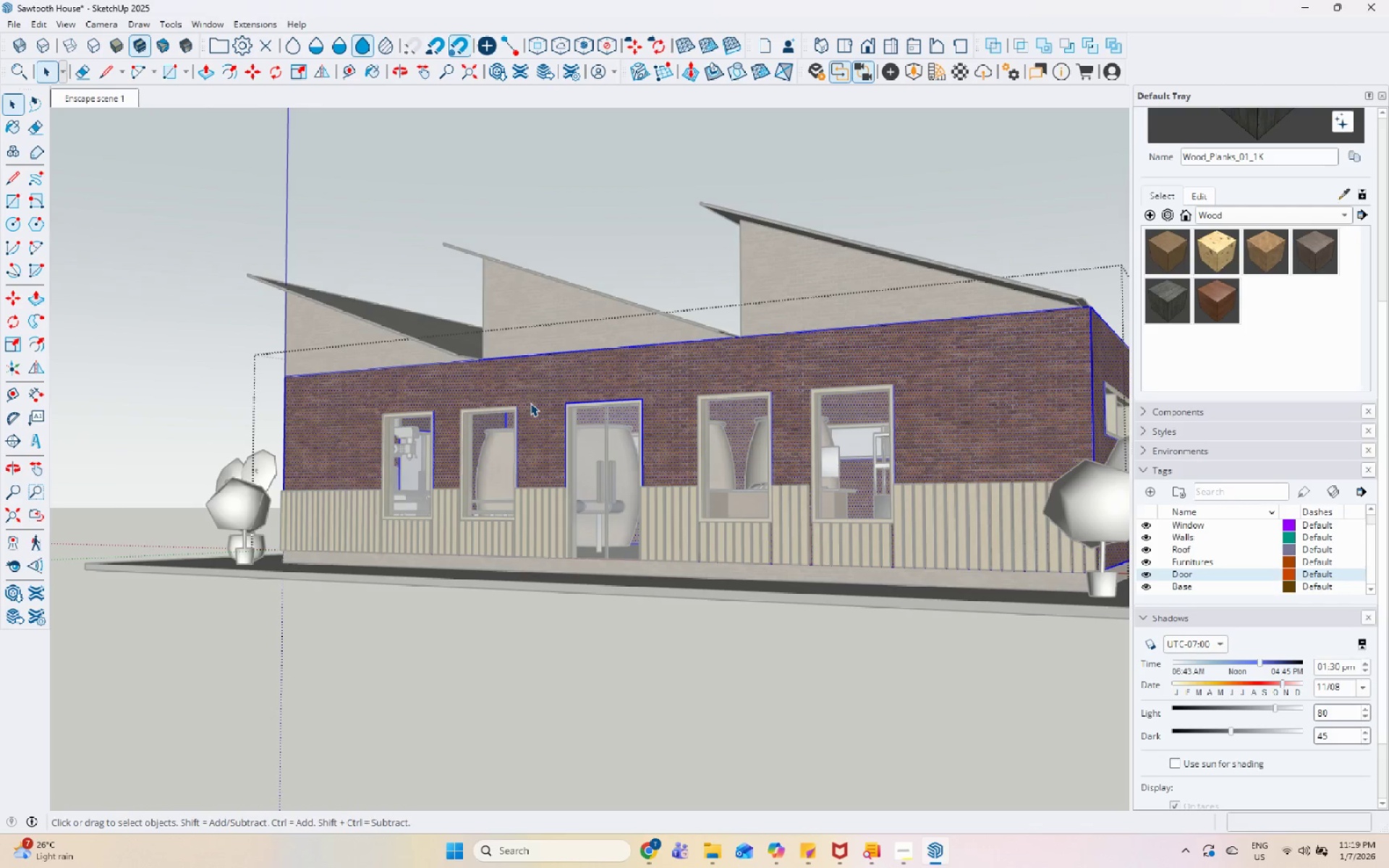 
triple_click([530, 403])
 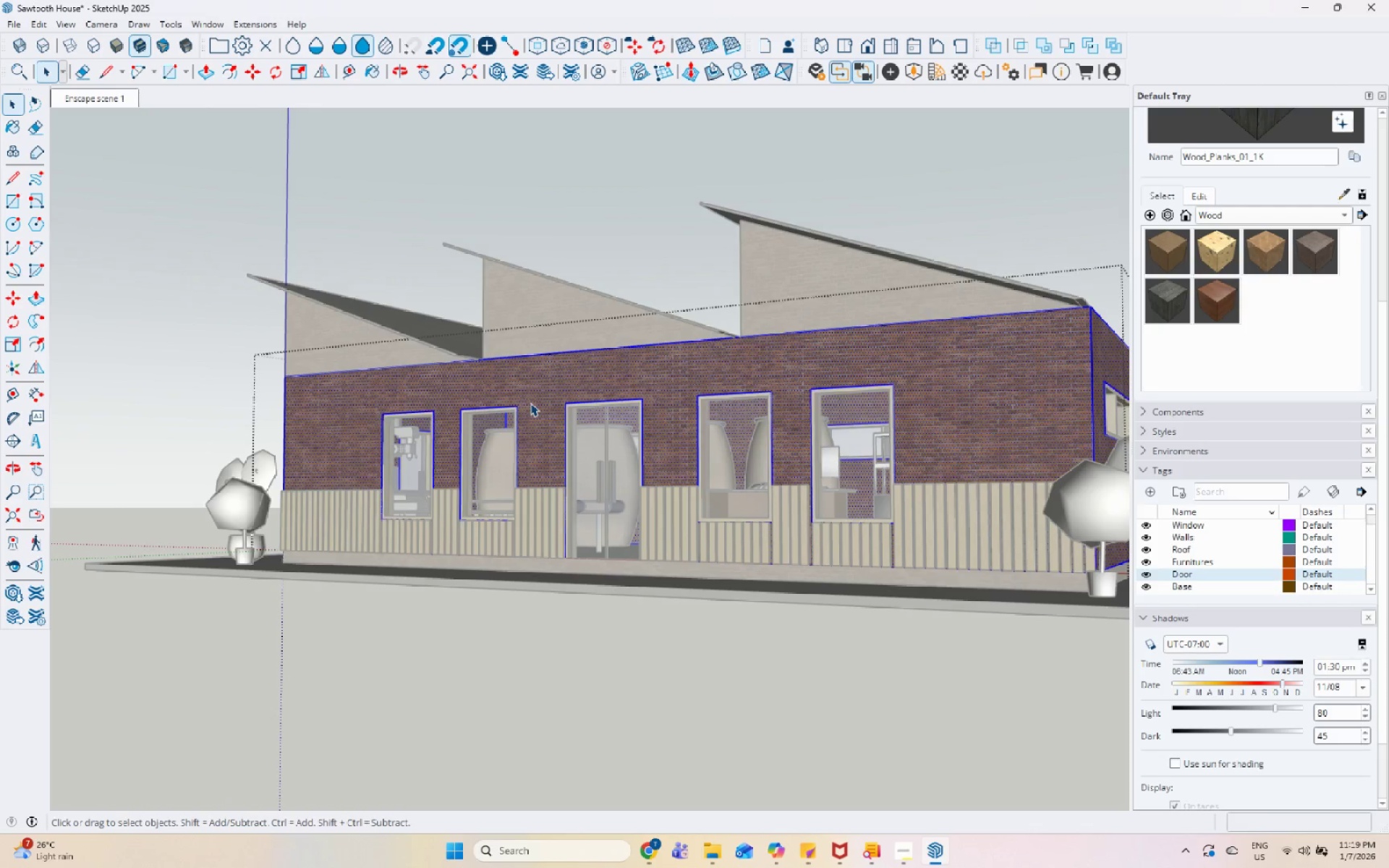 
key(Escape)
 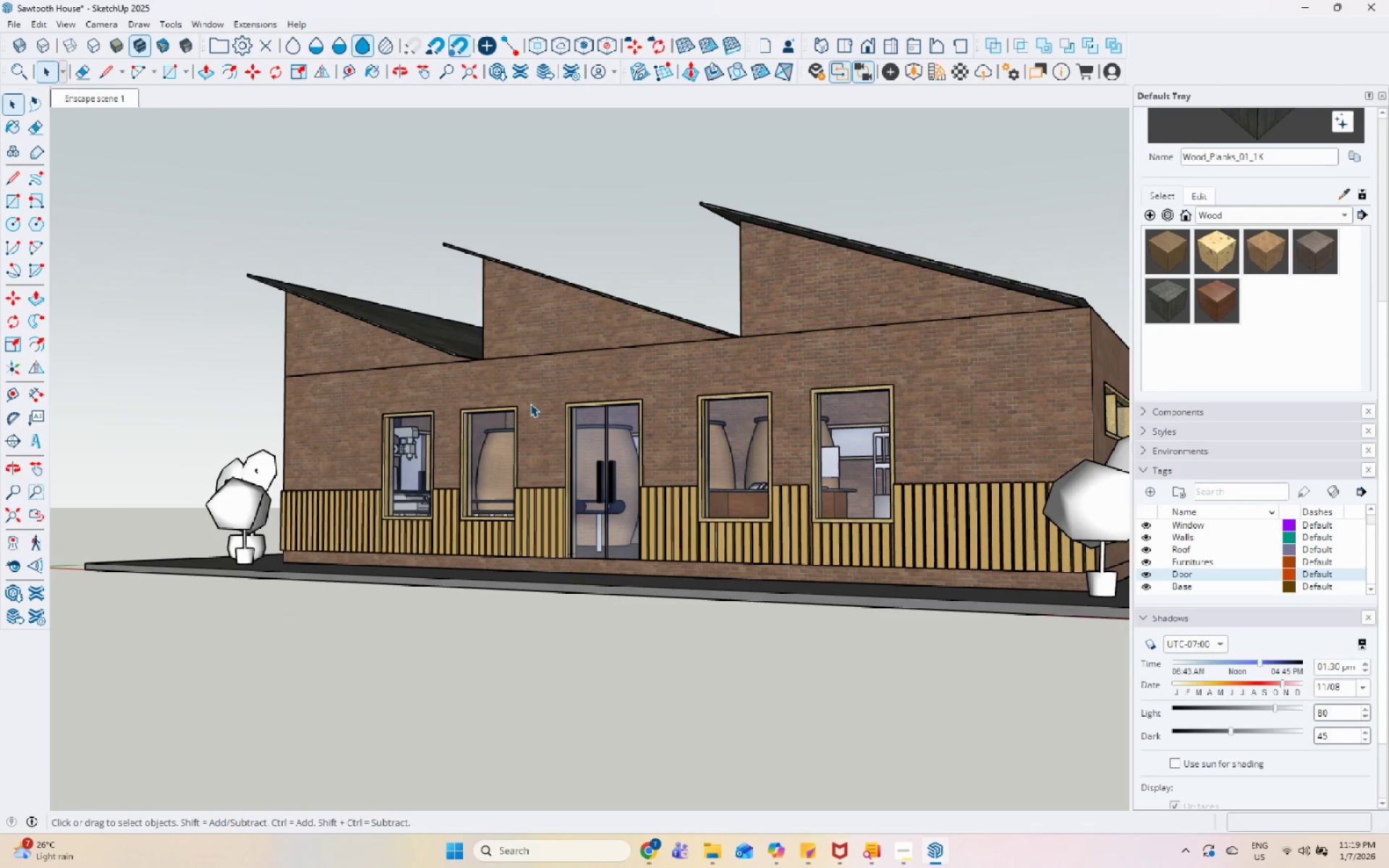 
key(Escape)
 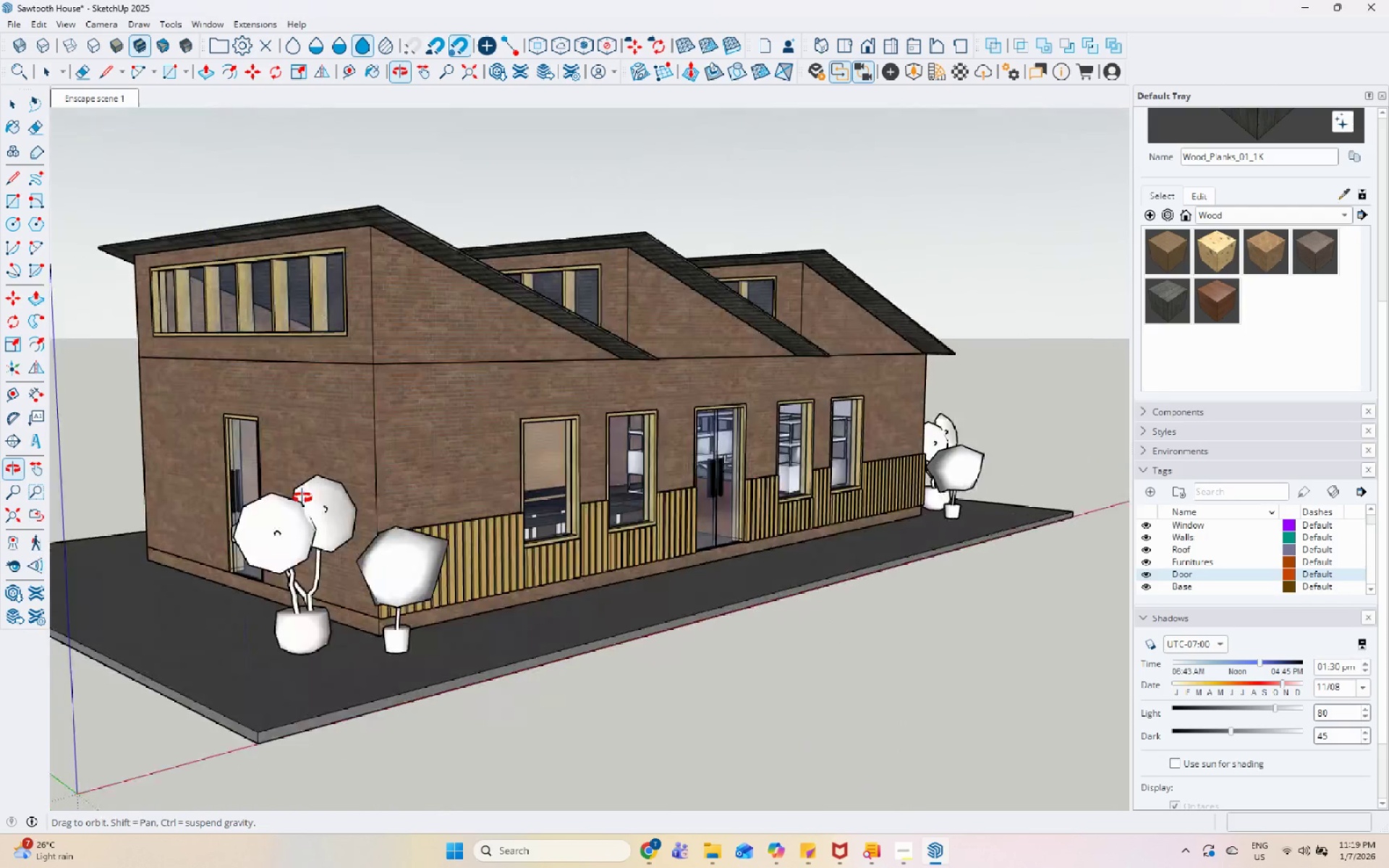 
scroll: coordinate [560, 427], scroll_direction: up, amount: 6.0
 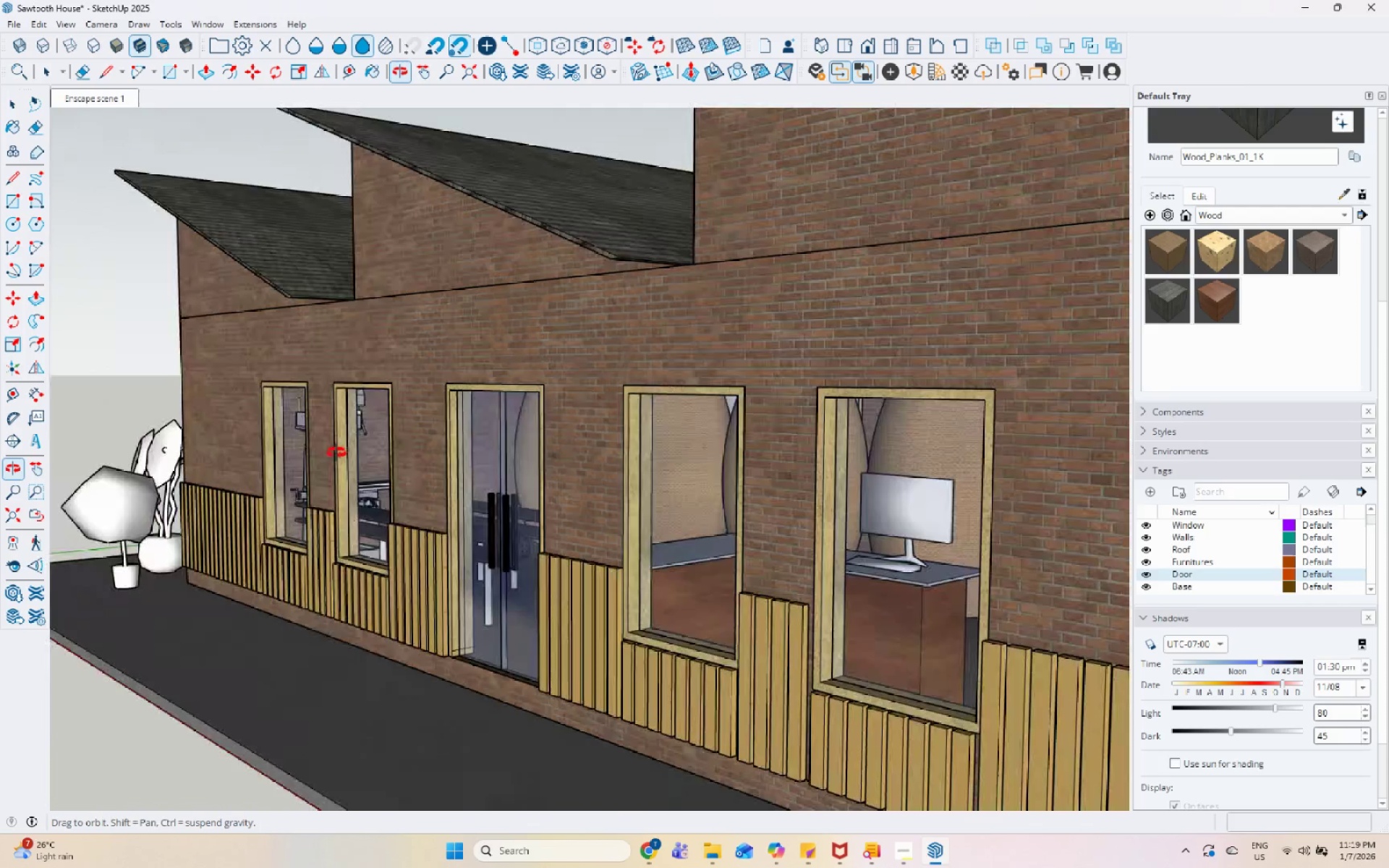 
scroll: coordinate [504, 381], scroll_direction: down, amount: 8.0
 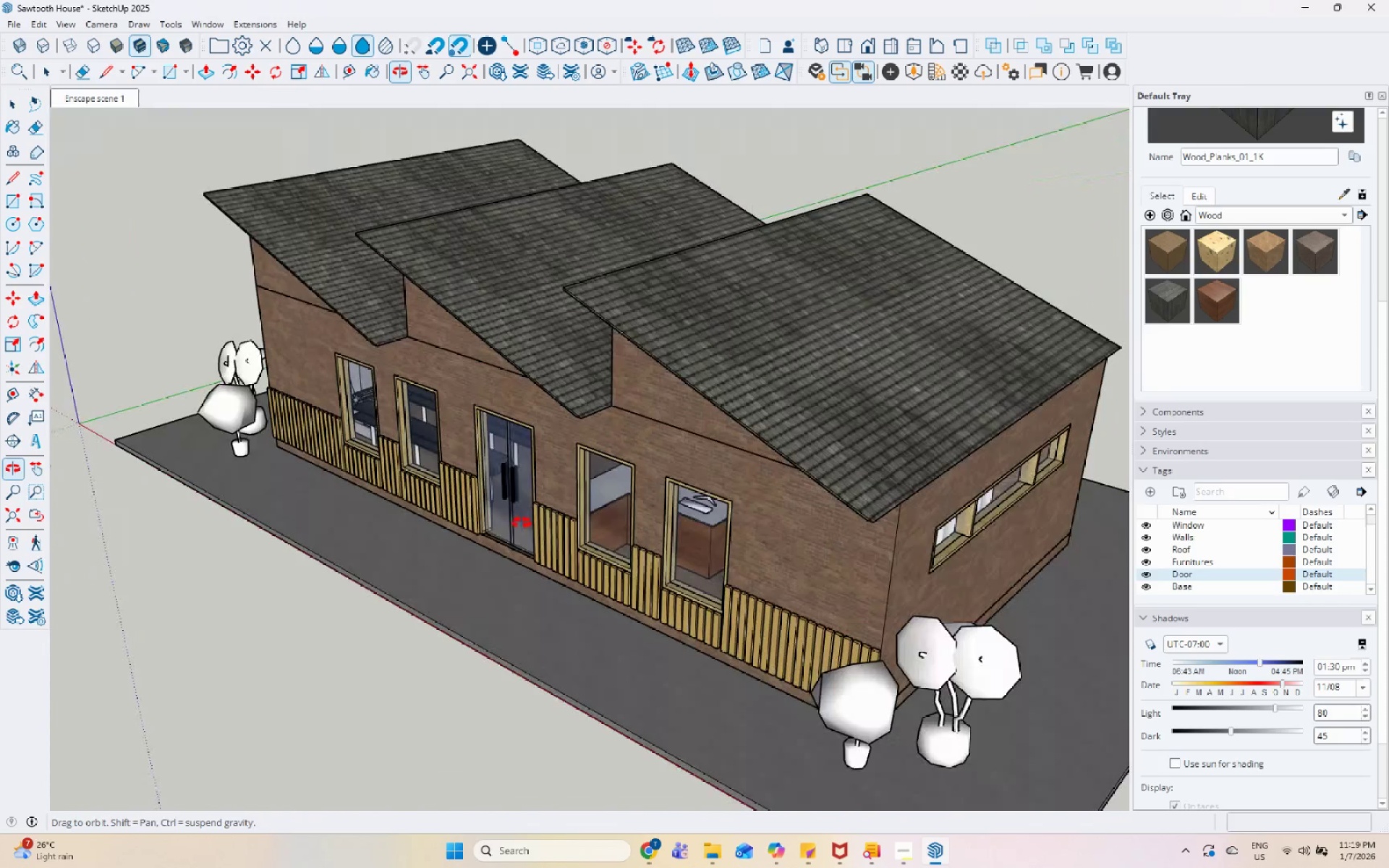 
double_click([450, 323])
 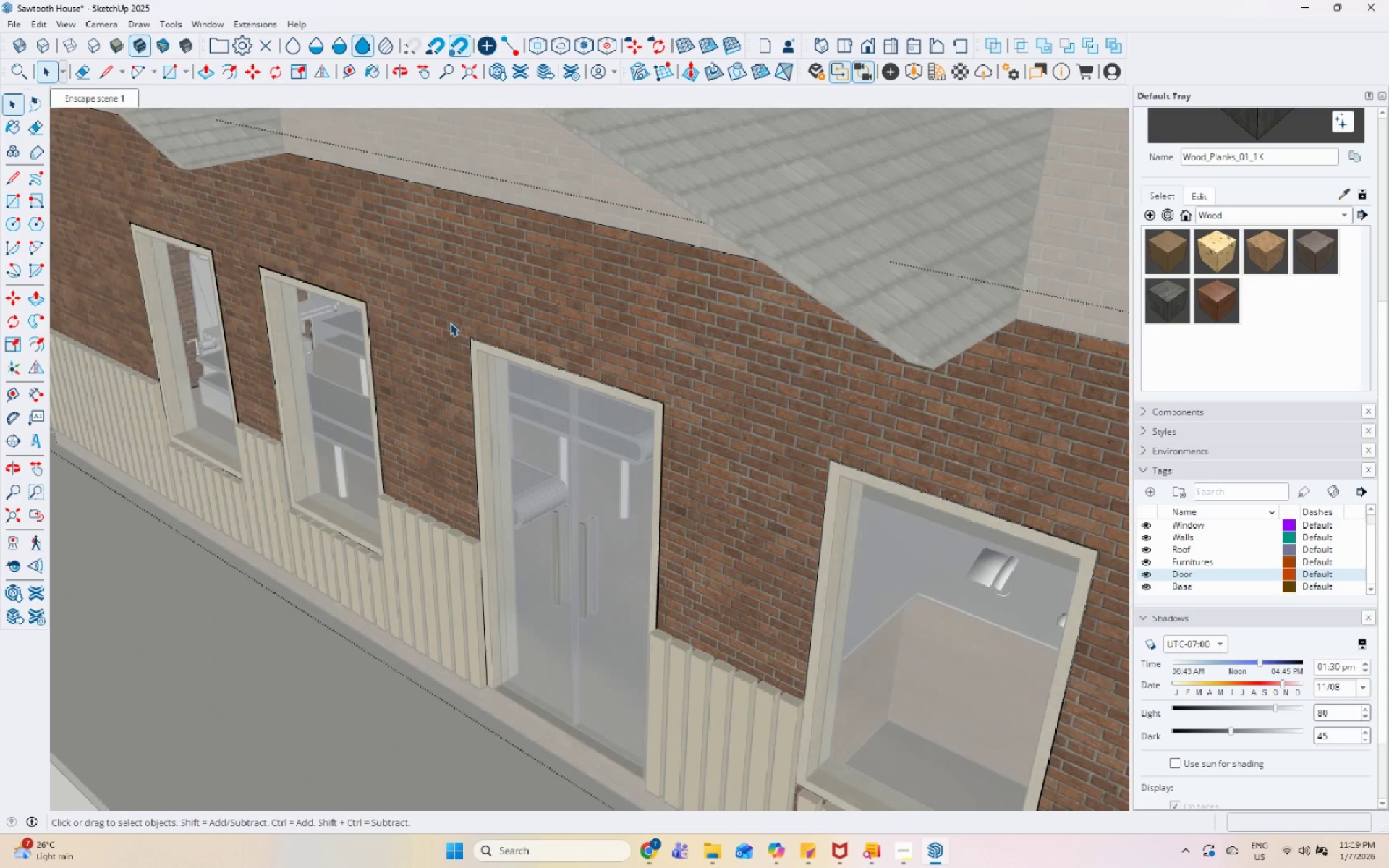 
scroll: coordinate [446, 357], scroll_direction: up, amount: 10.0
 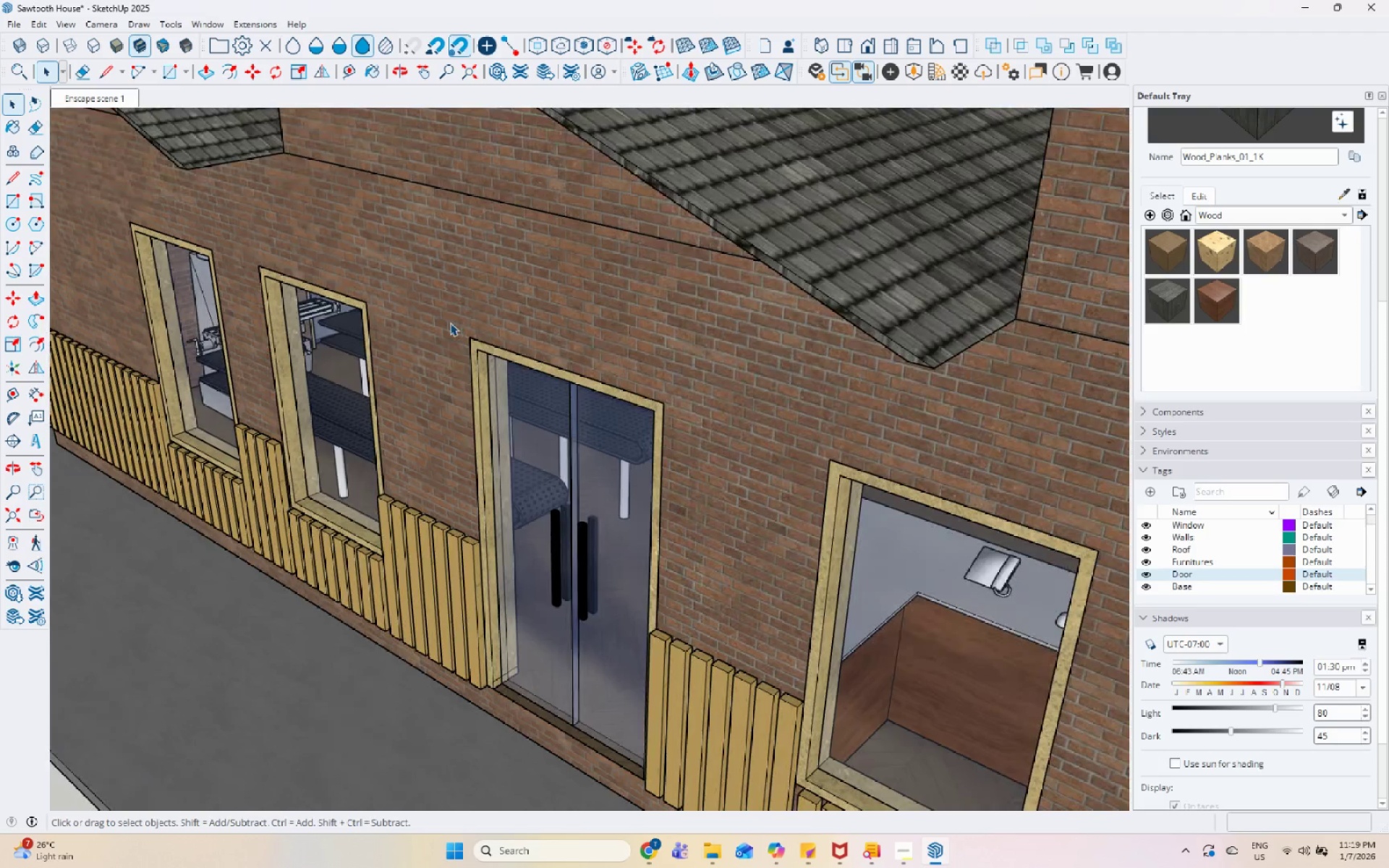 
triple_click([450, 323])
 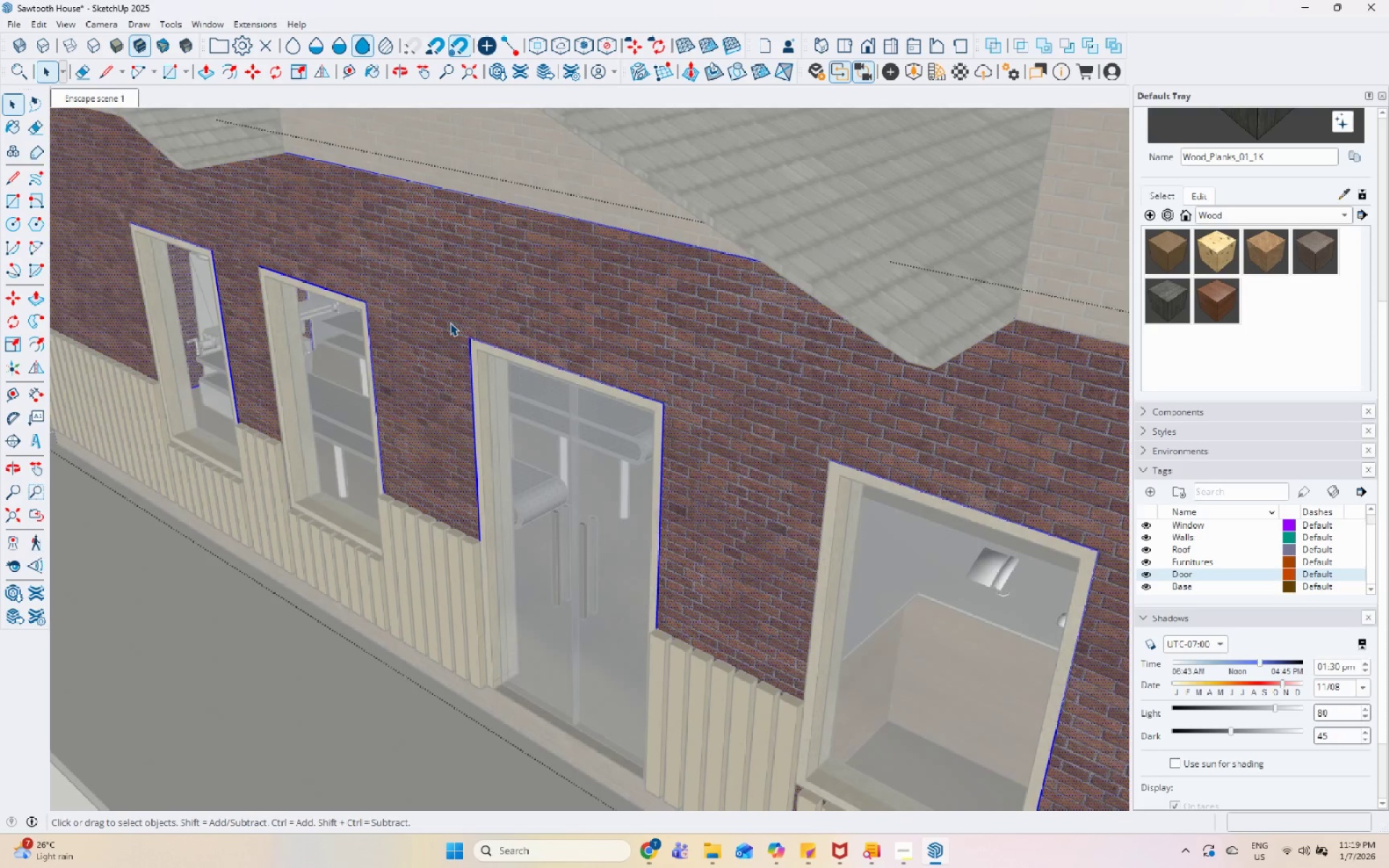 
key(Escape)
 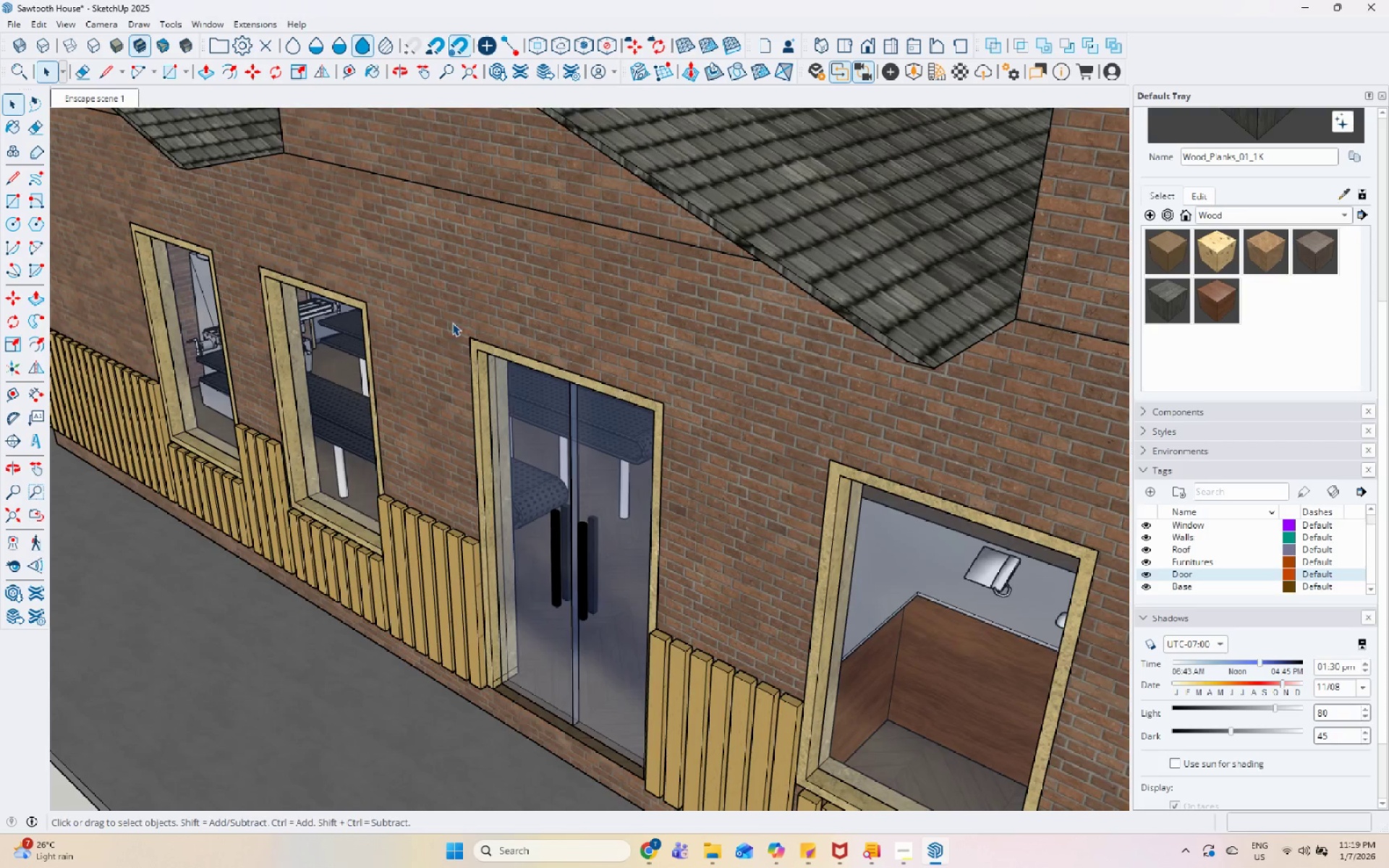 
scroll: coordinate [548, 456], scroll_direction: down, amount: 18.0
 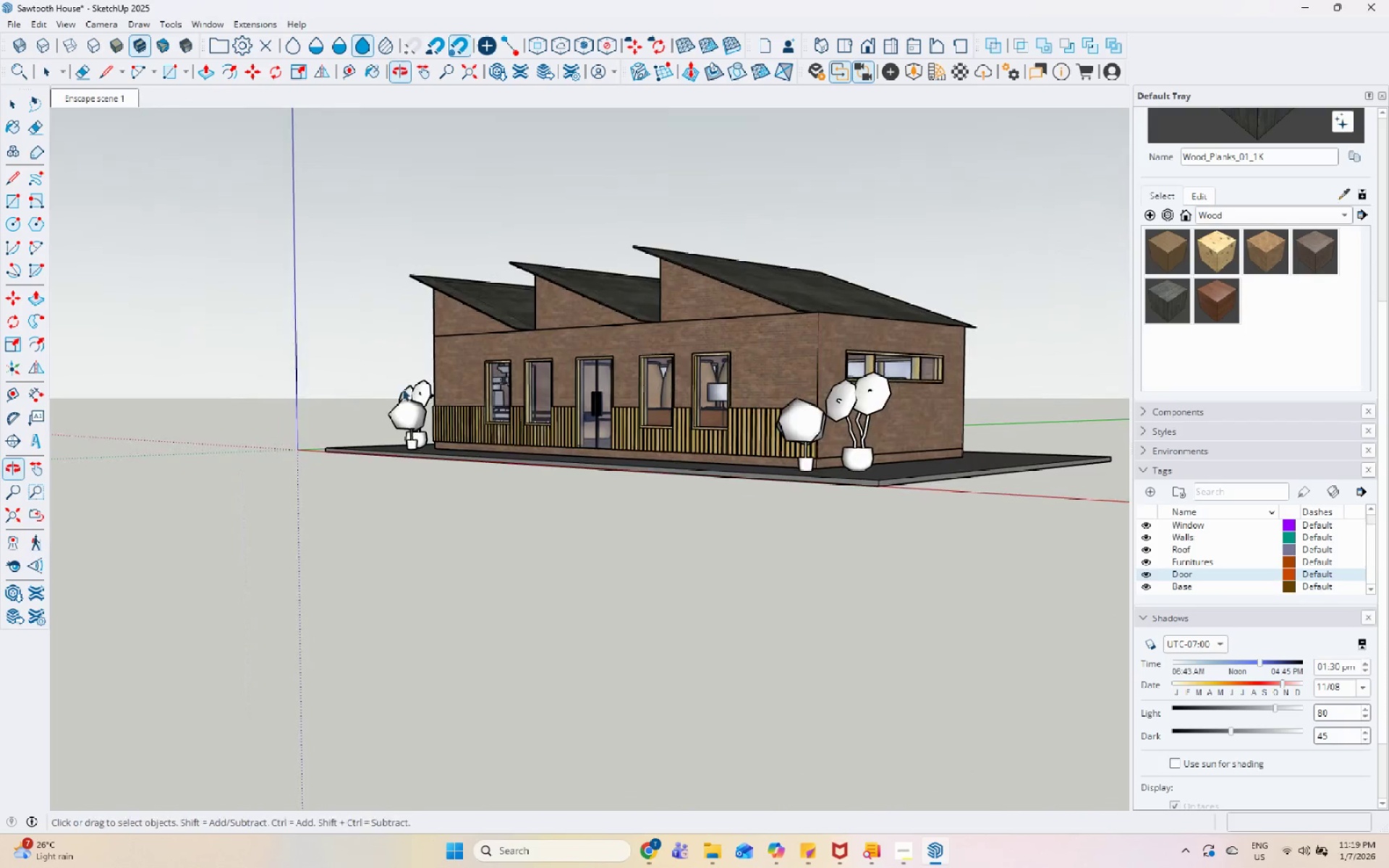 
scroll: coordinate [547, 346], scroll_direction: up, amount: 19.0
 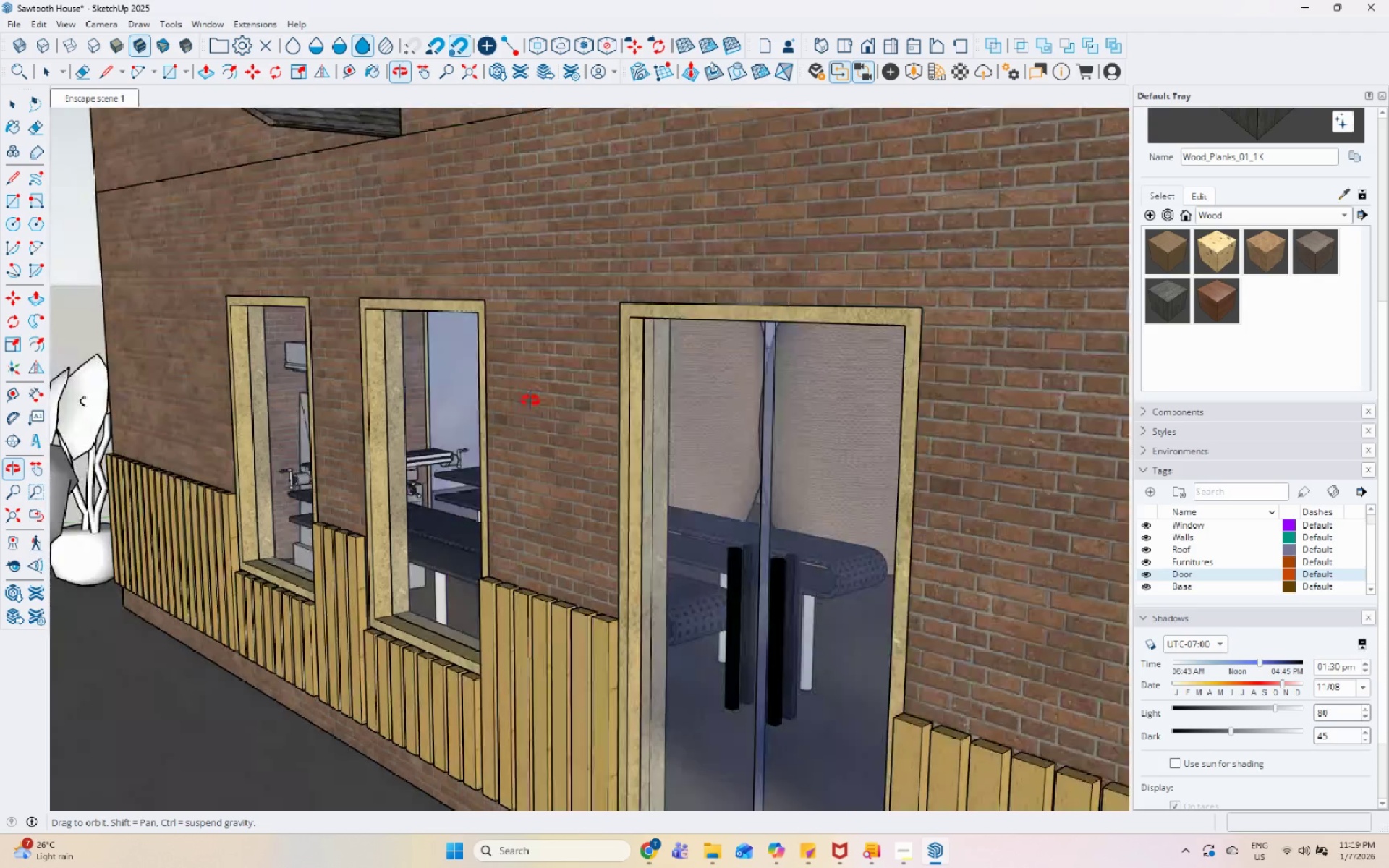 
scroll: coordinate [569, 336], scroll_direction: down, amount: 11.0
 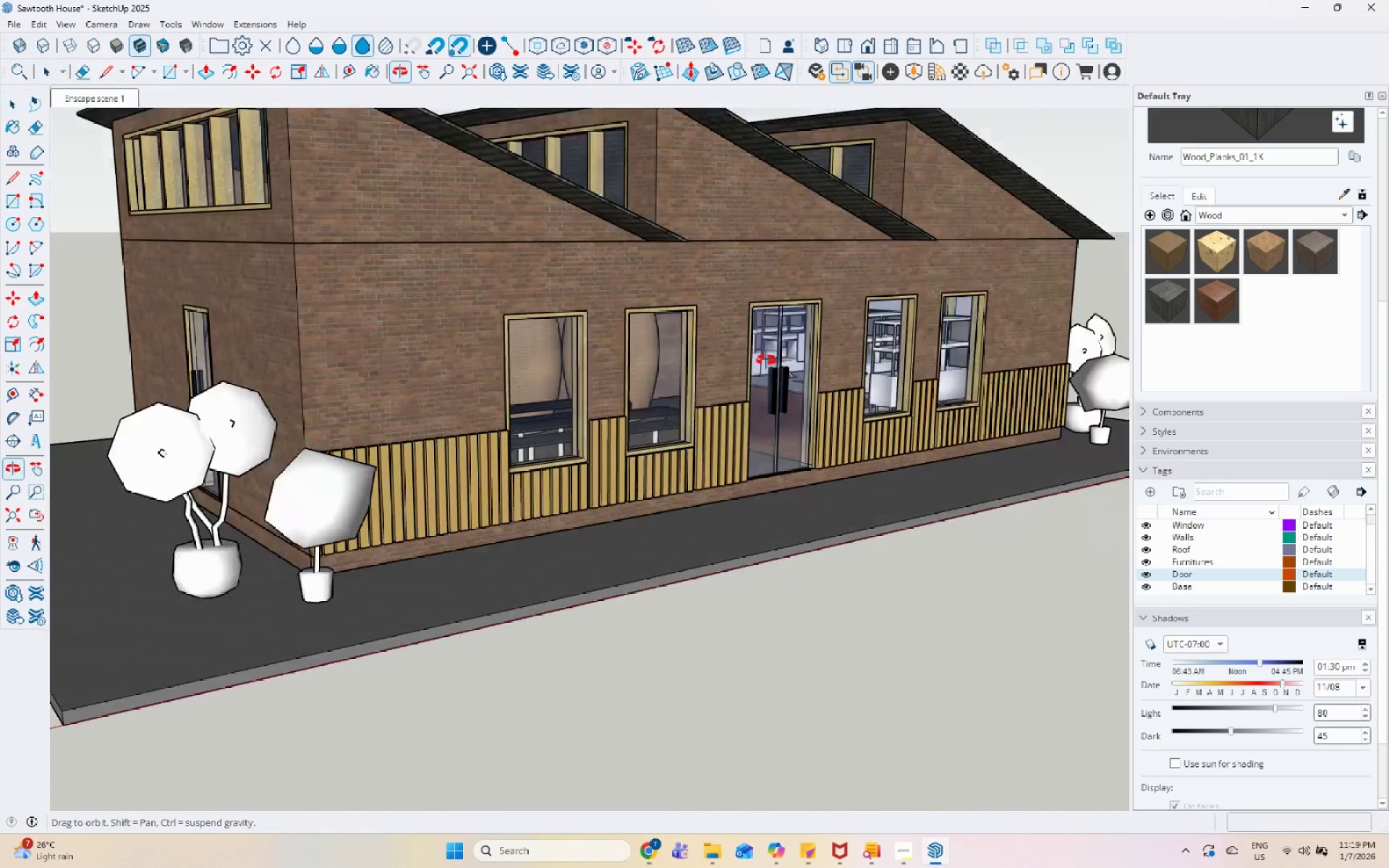 
left_click([608, 500])
 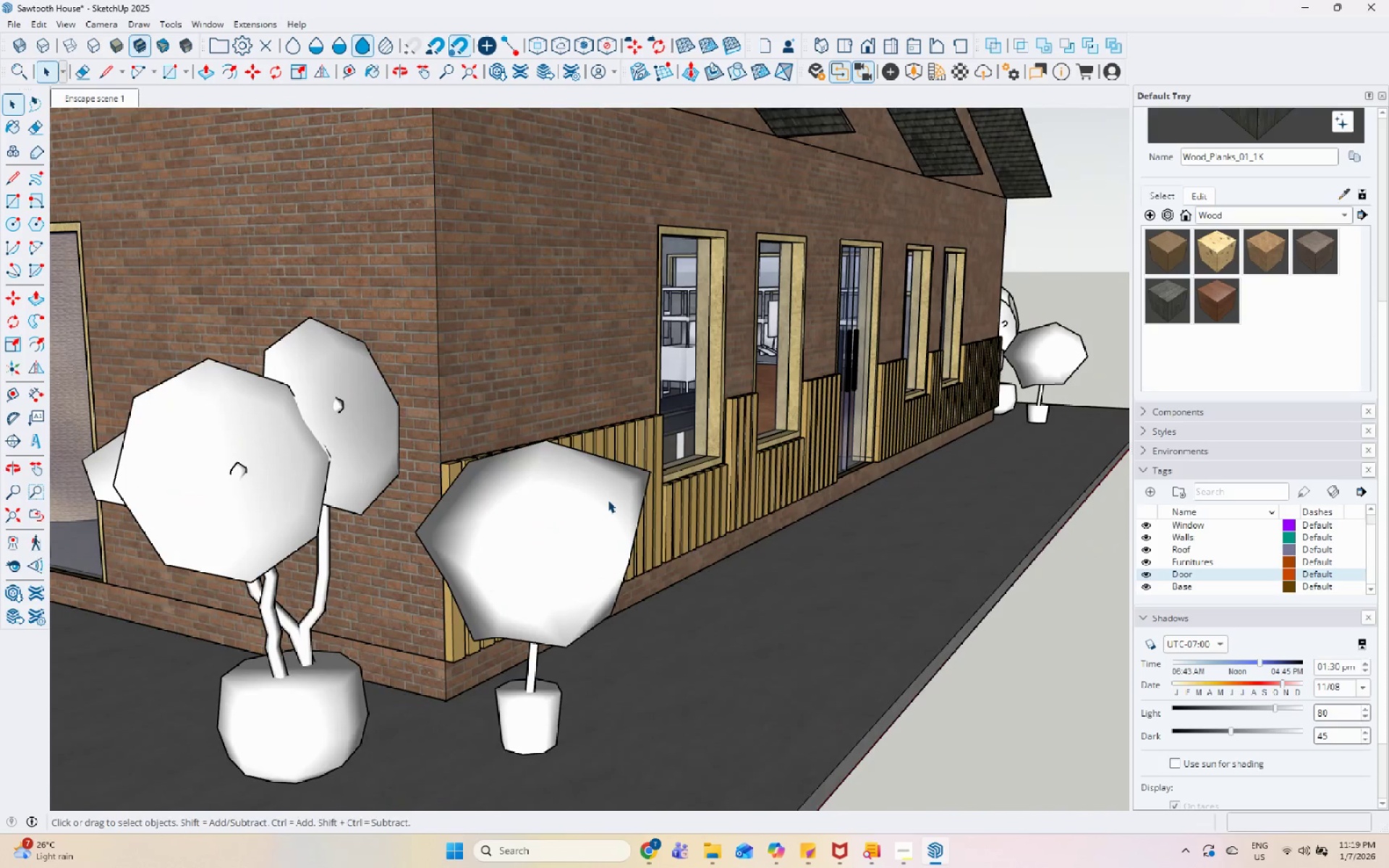 
scroll: coordinate [564, 433], scroll_direction: up, amount: 5.0
 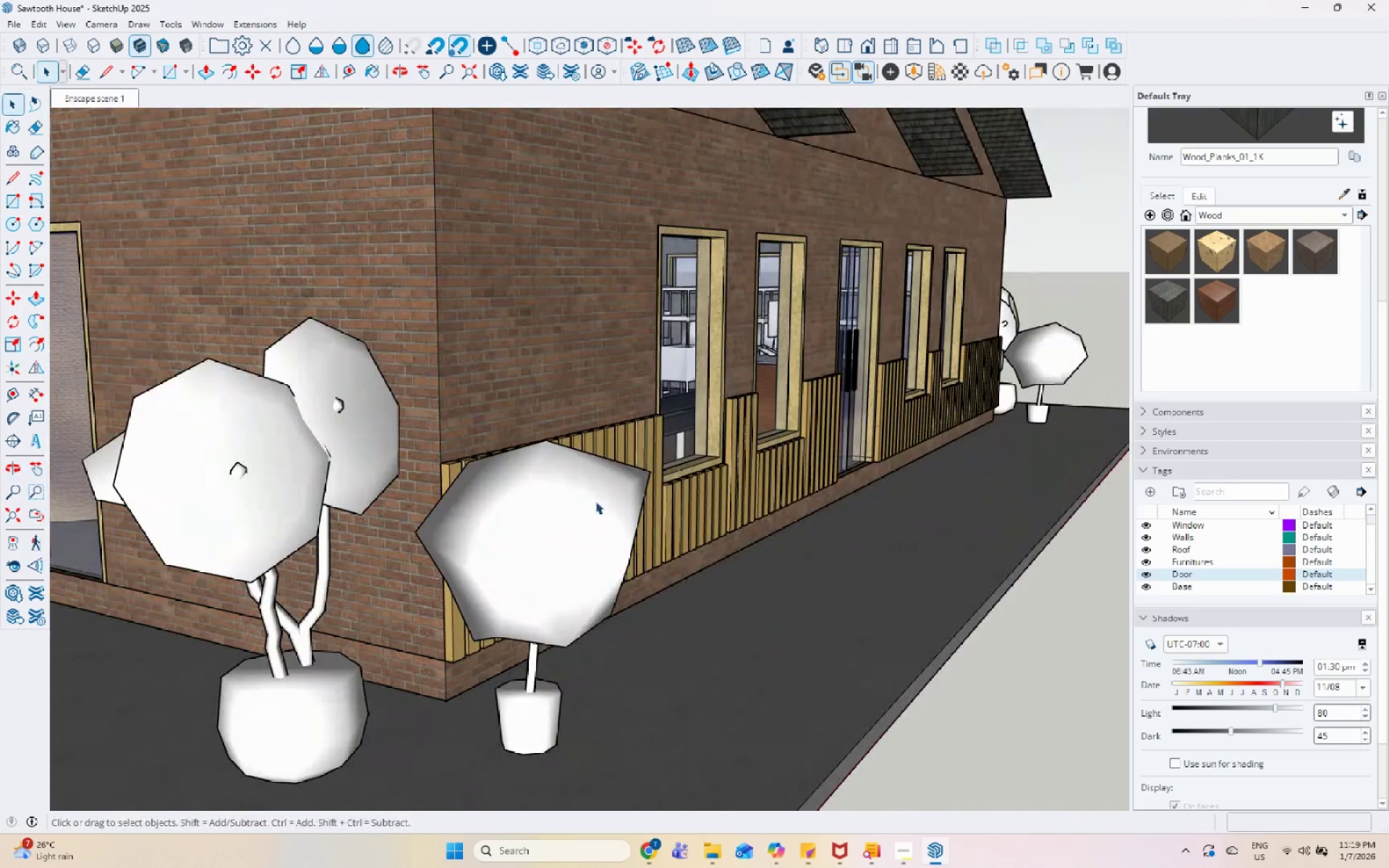 
double_click([608, 500])
 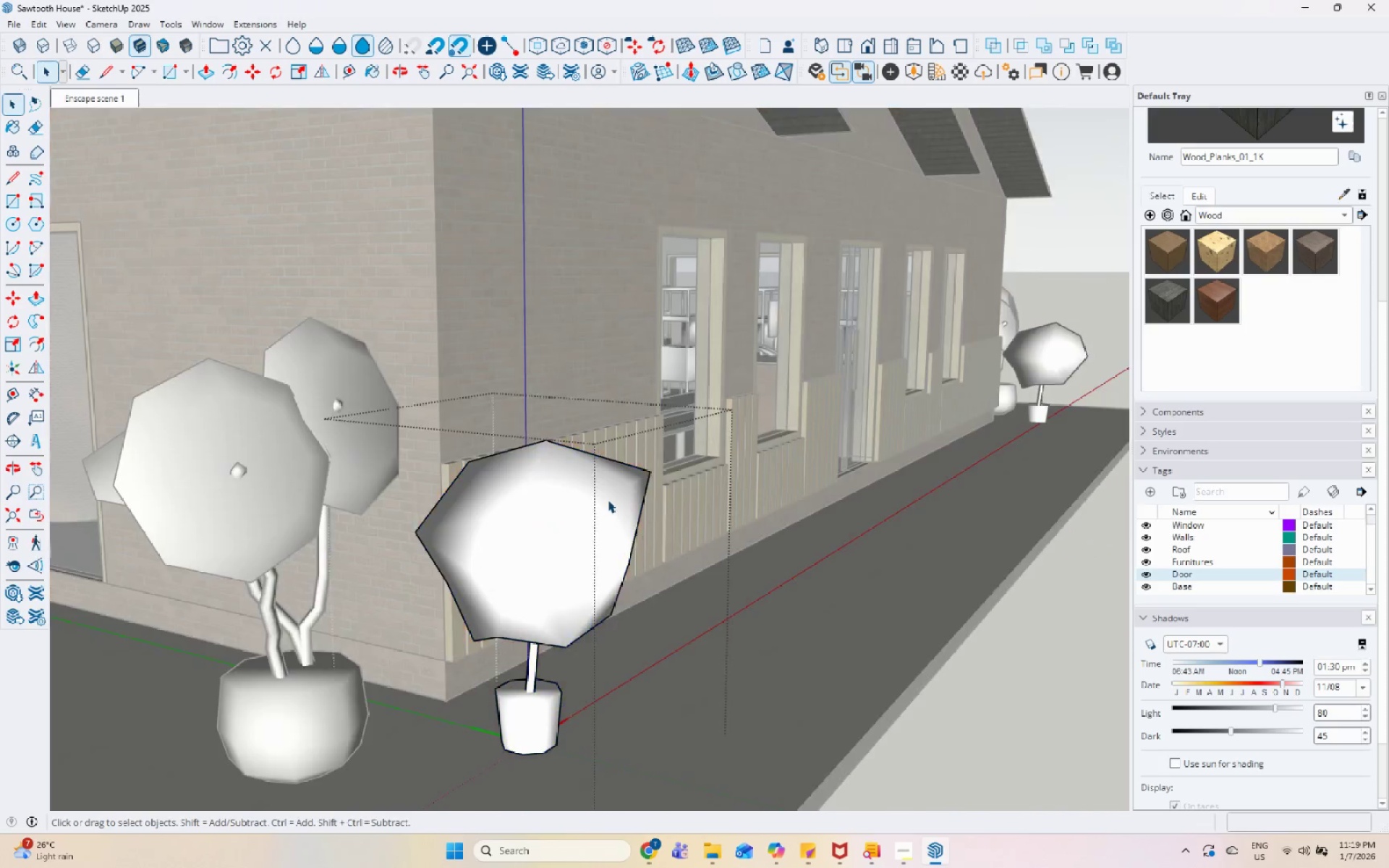 
triple_click([608, 500])
 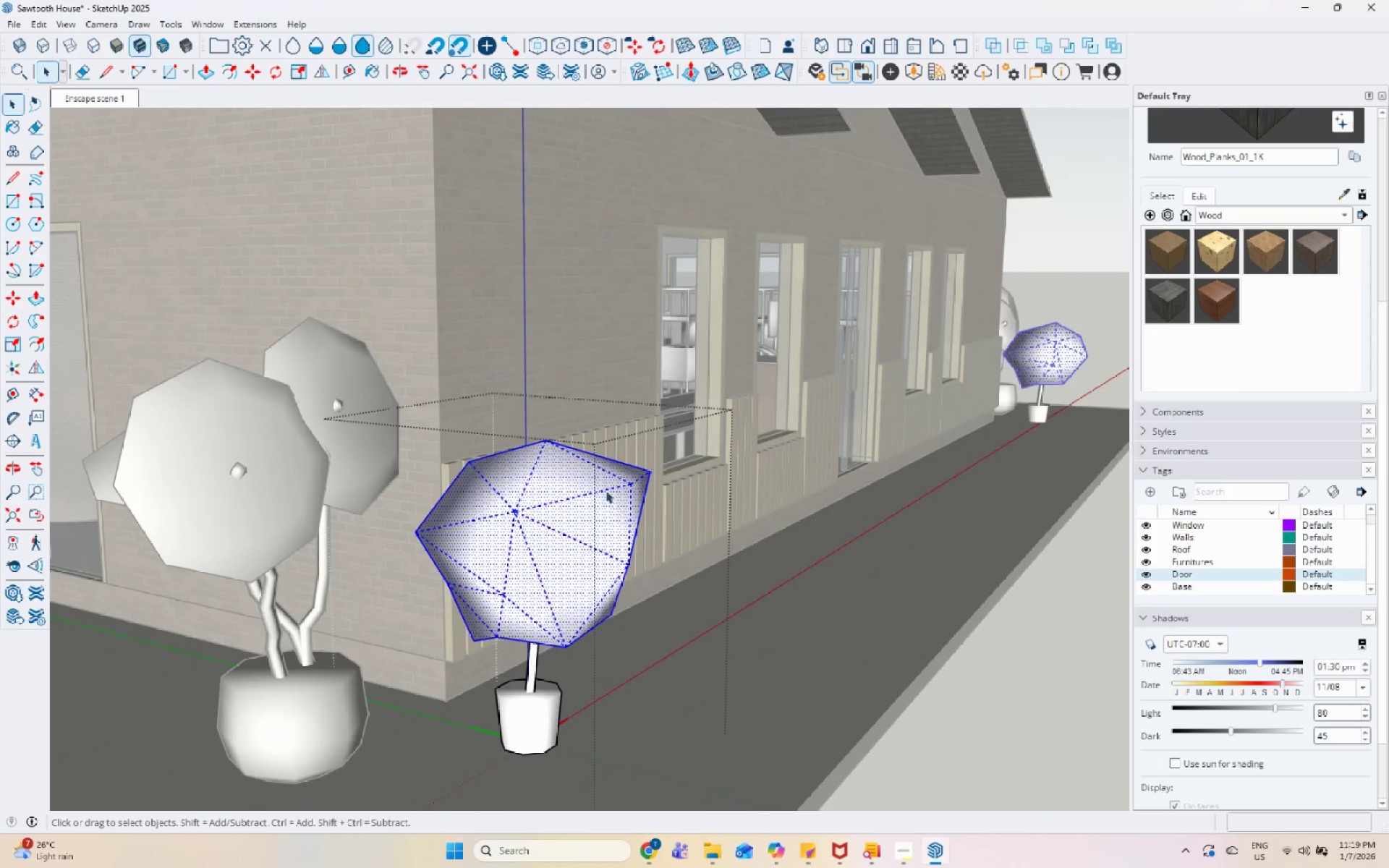 
key(Escape)
 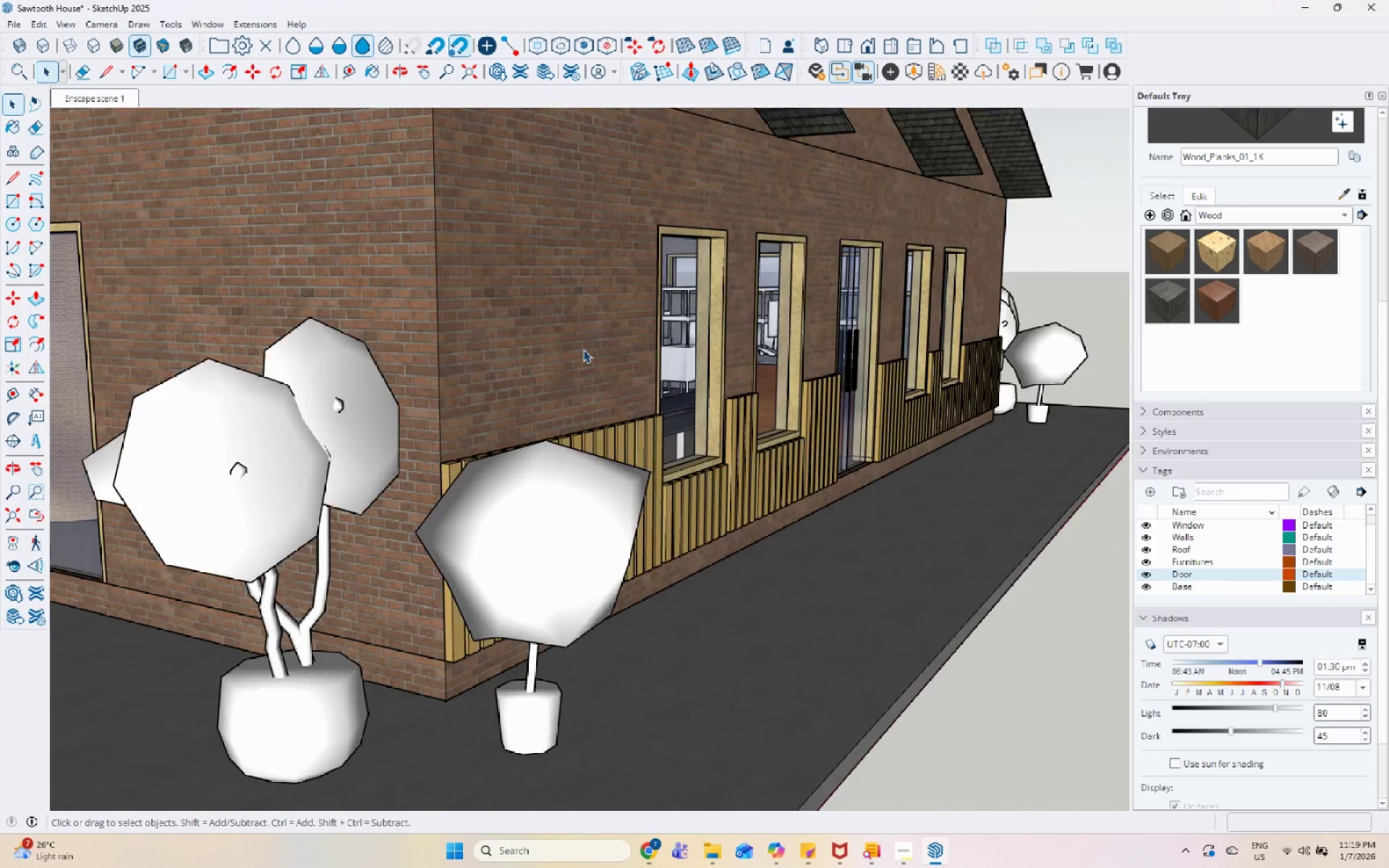 
key(Escape)
 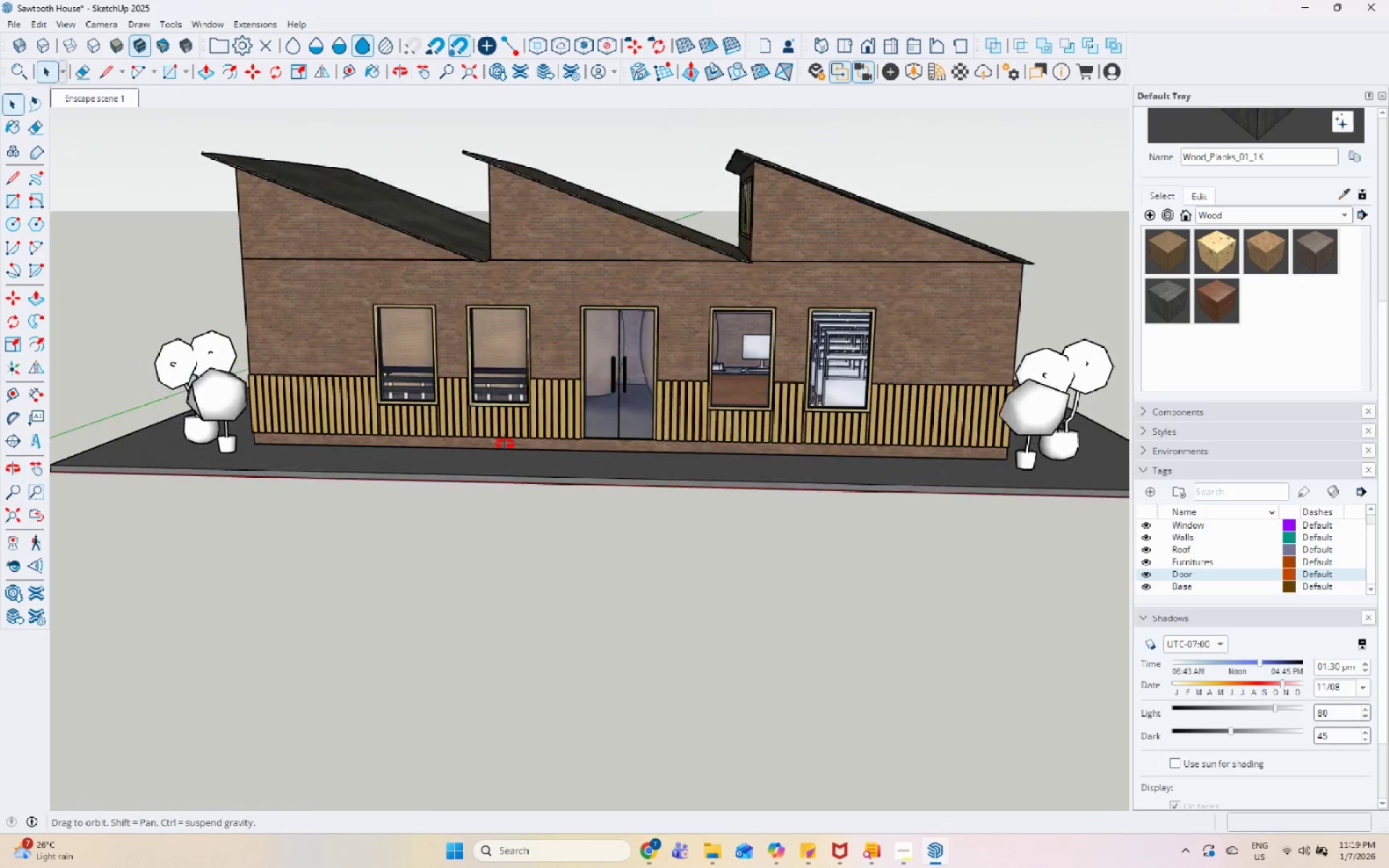 
scroll: coordinate [539, 429], scroll_direction: down, amount: 11.0
 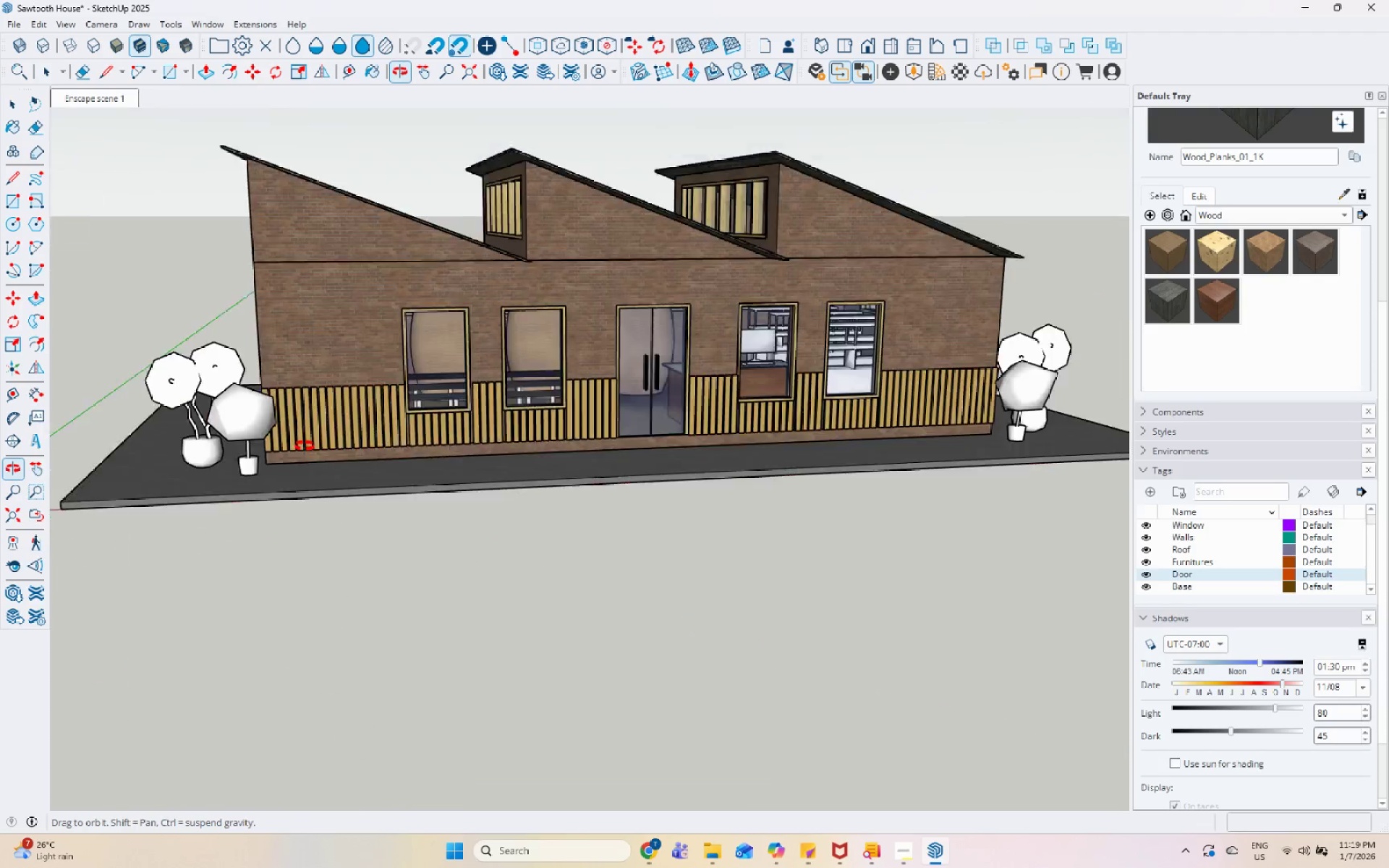 
scroll: coordinate [173, 382], scroll_direction: up, amount: 17.0
 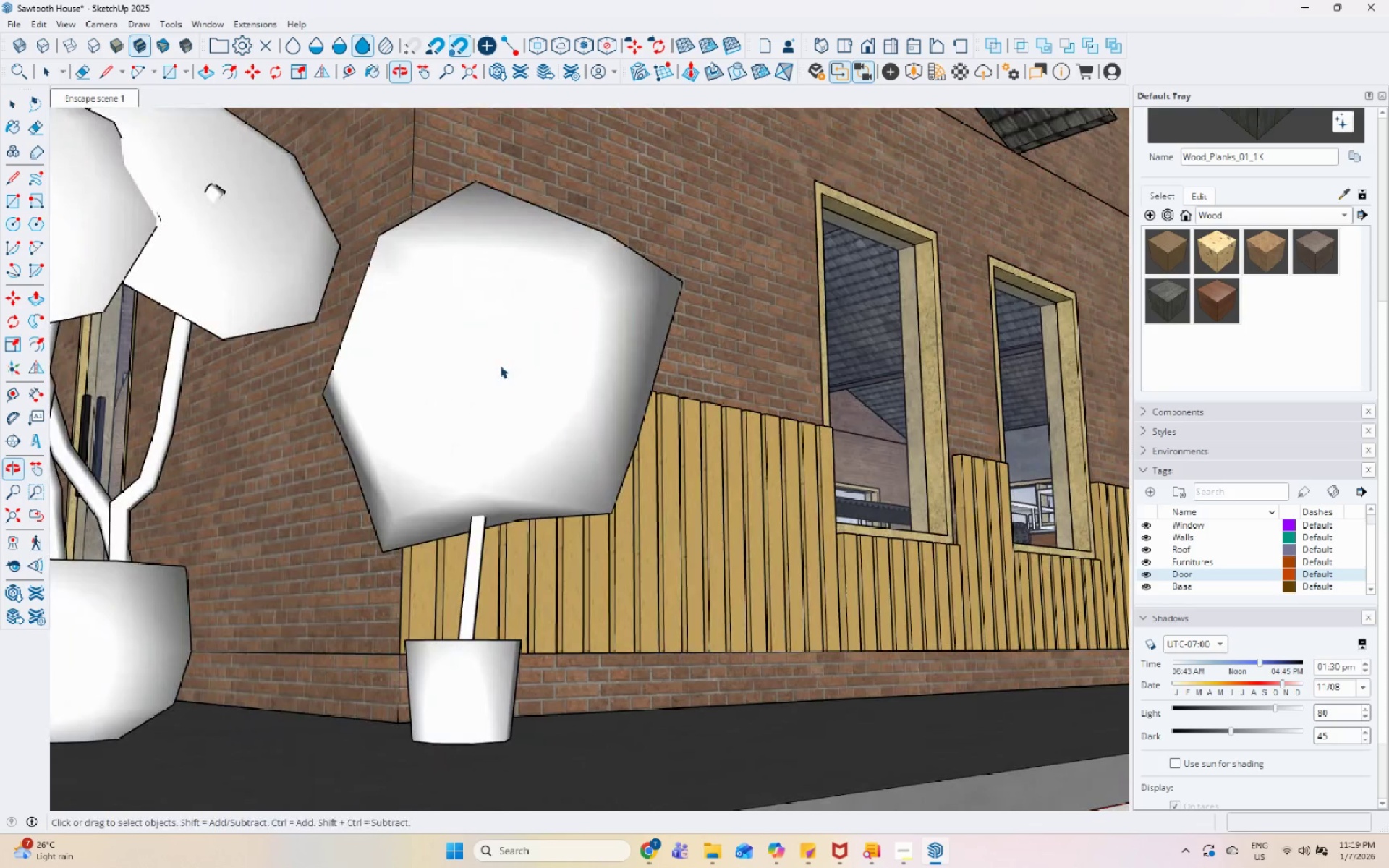 
double_click([500, 364])
 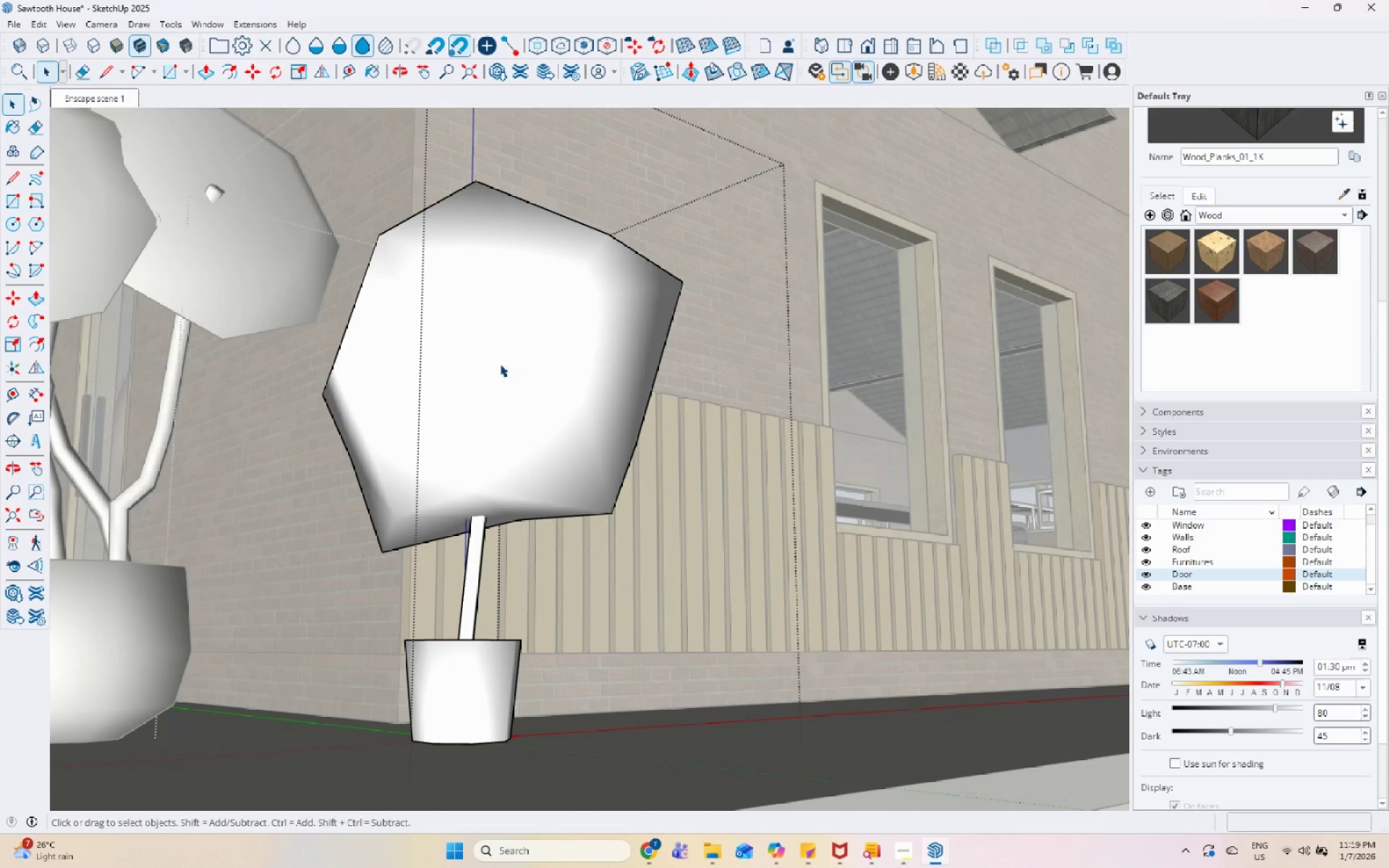 
triple_click([500, 364])
 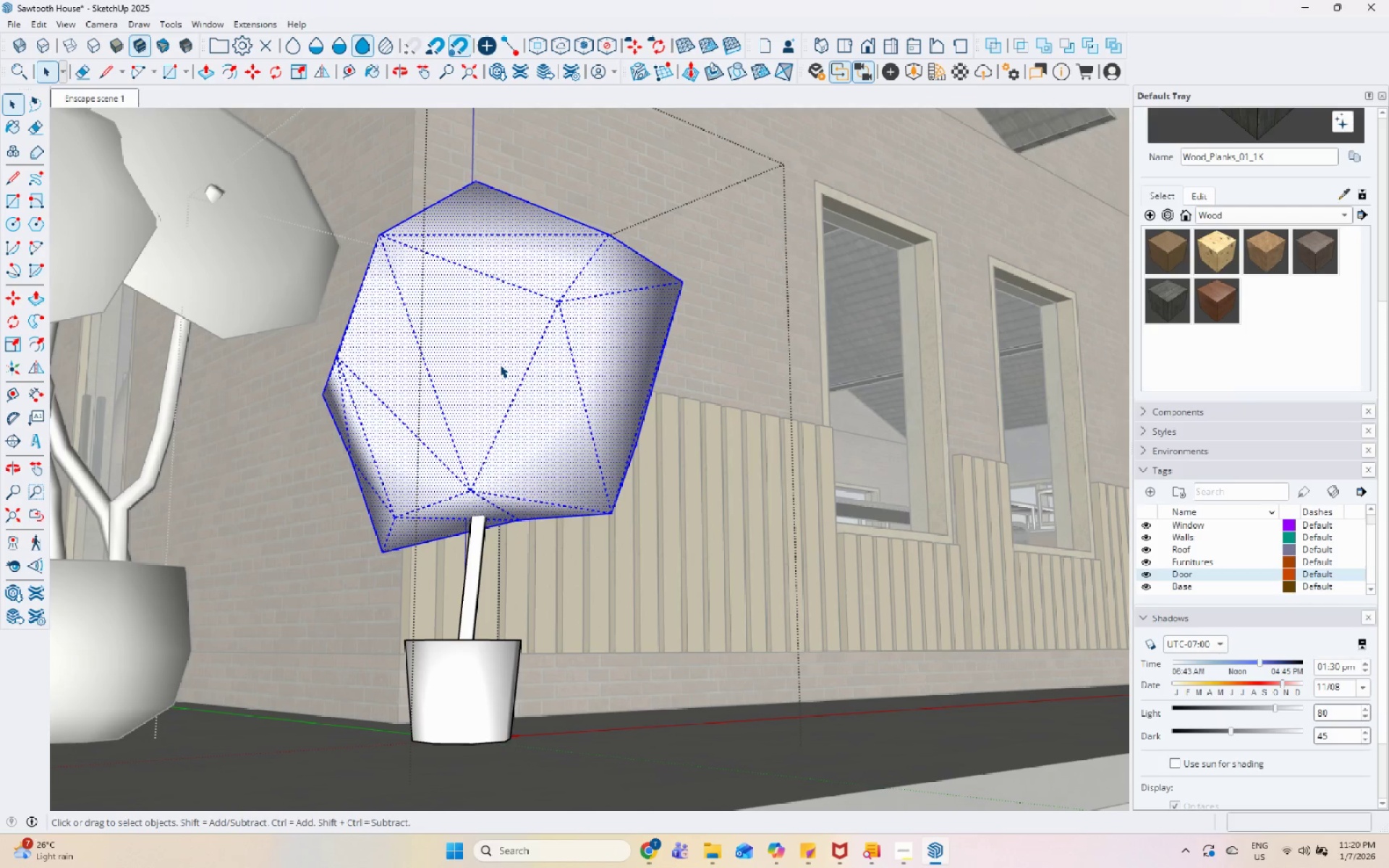 
key(Space)
 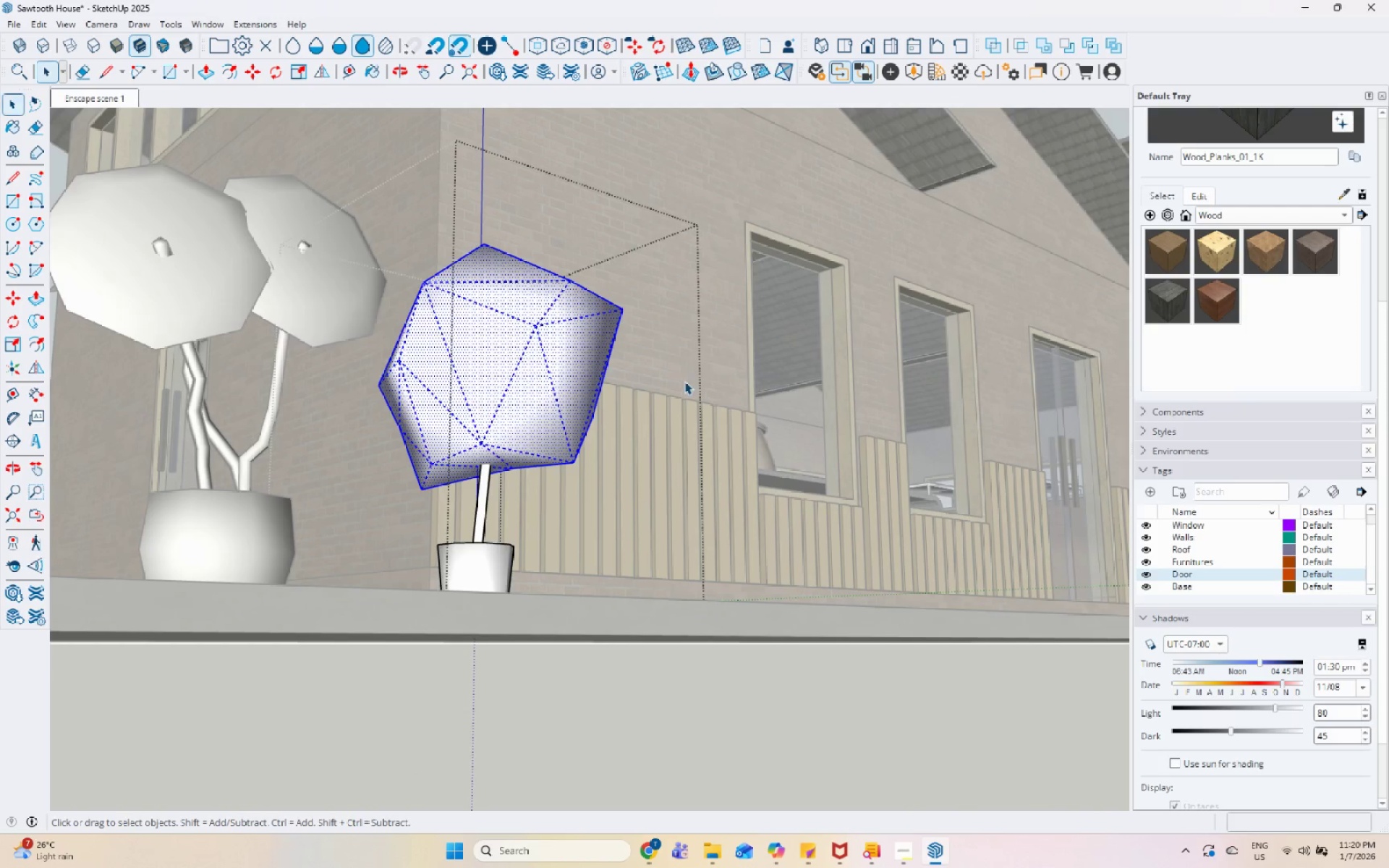 
key(Escape)
 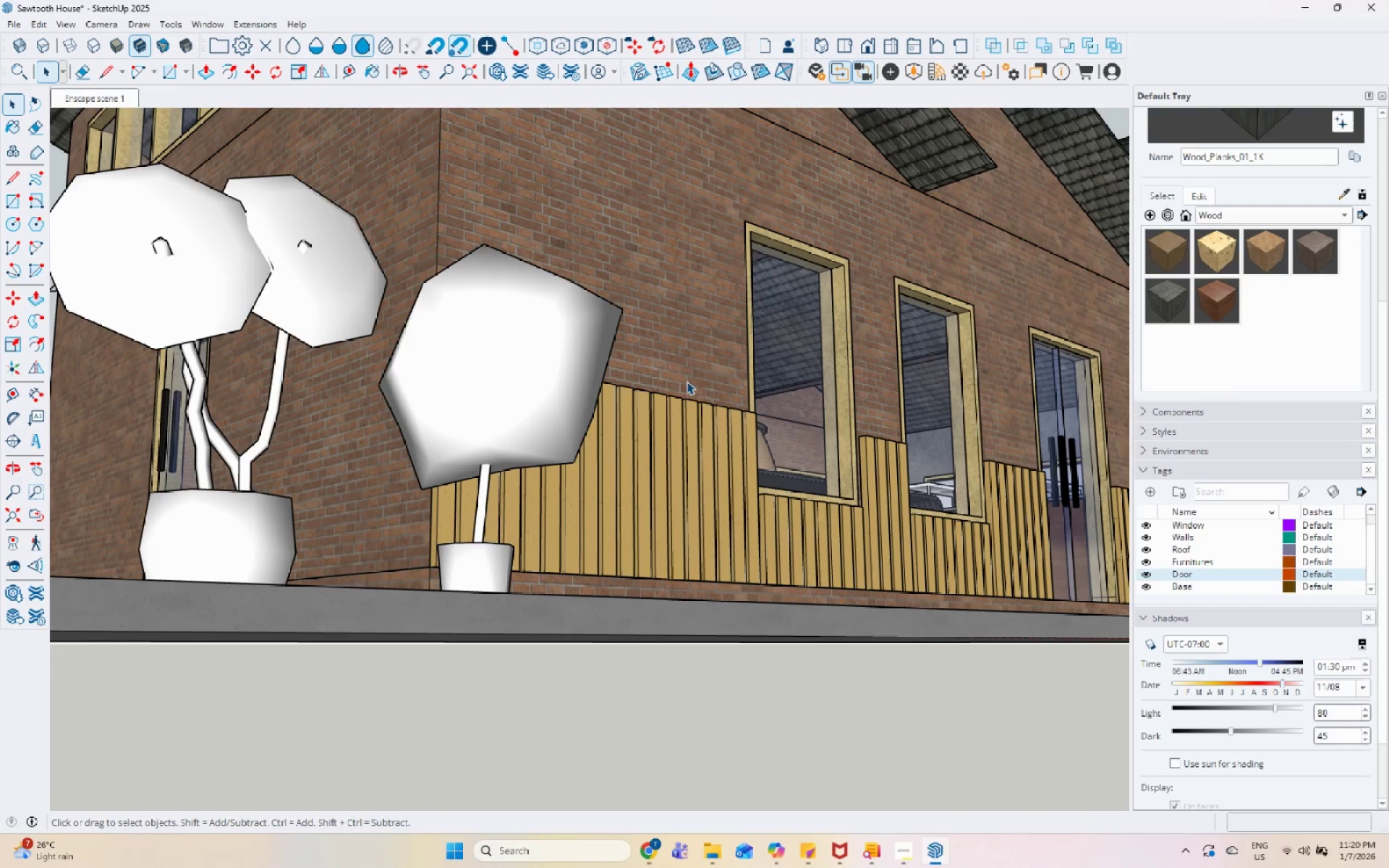 
scroll: coordinate [500, 365], scroll_direction: down, amount: 5.0
 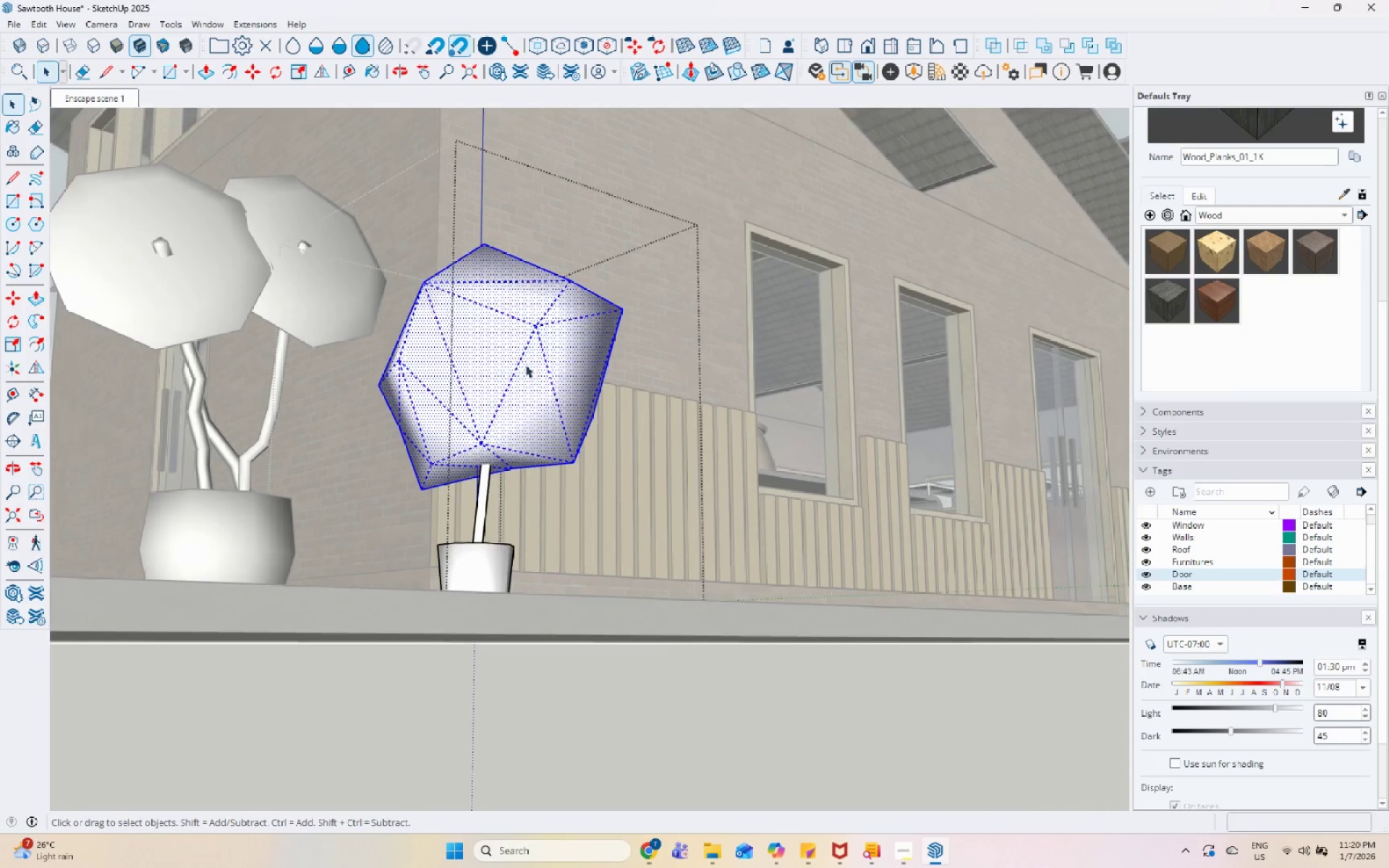 
key(Escape)
 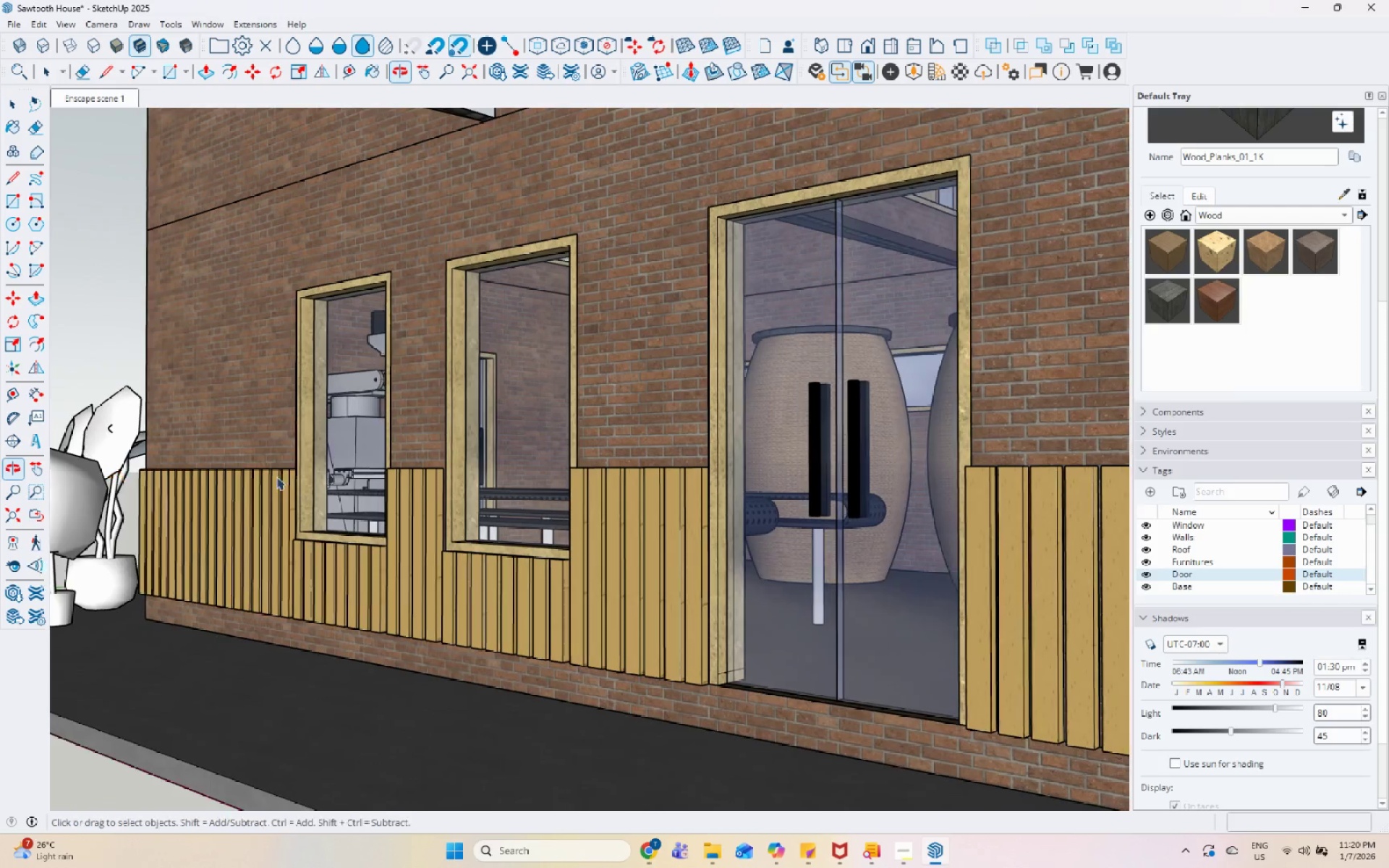 
scroll: coordinate [255, 391], scroll_direction: up, amount: 30.0
 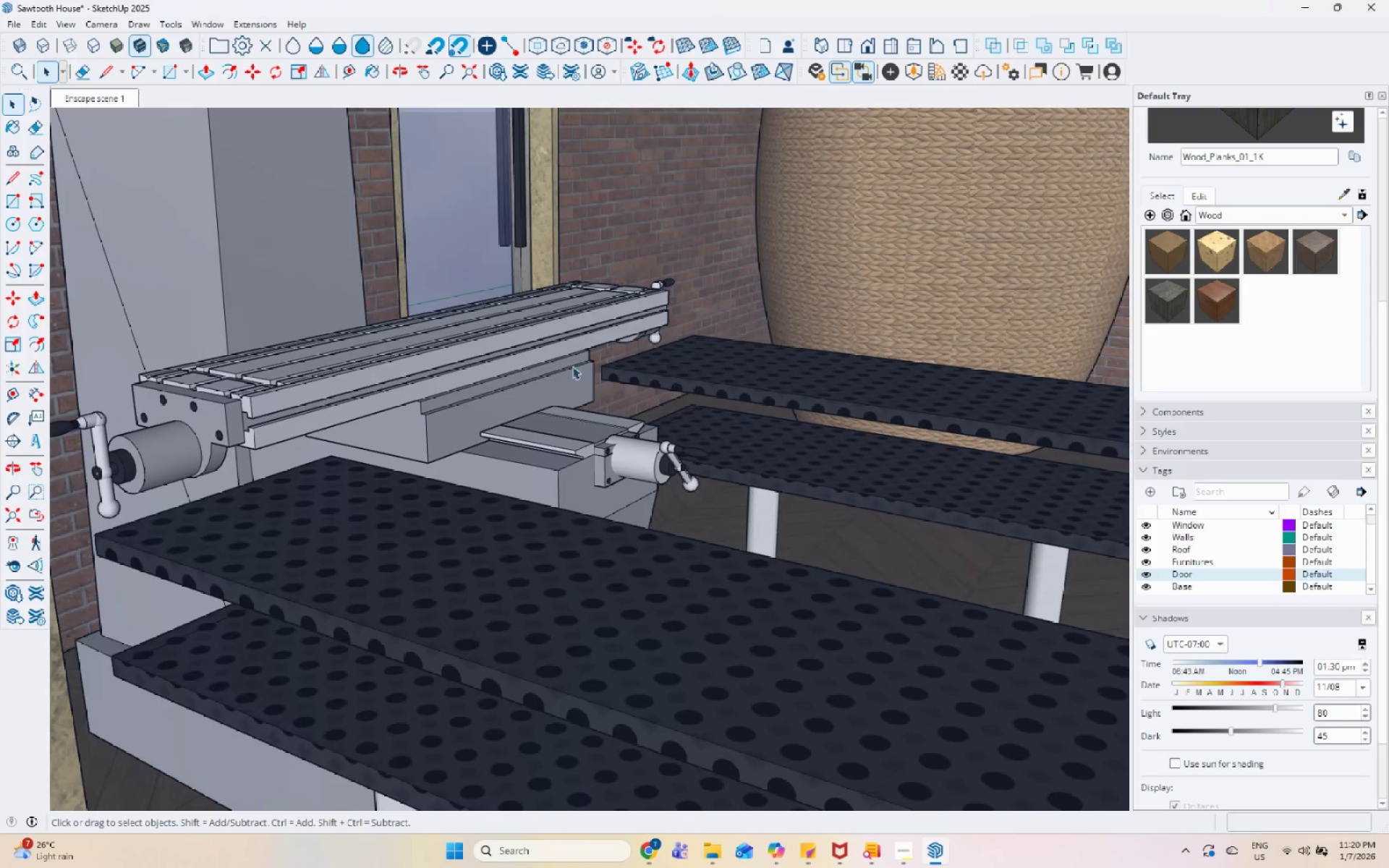 
scroll: coordinate [454, 383], scroll_direction: down, amount: 44.0
 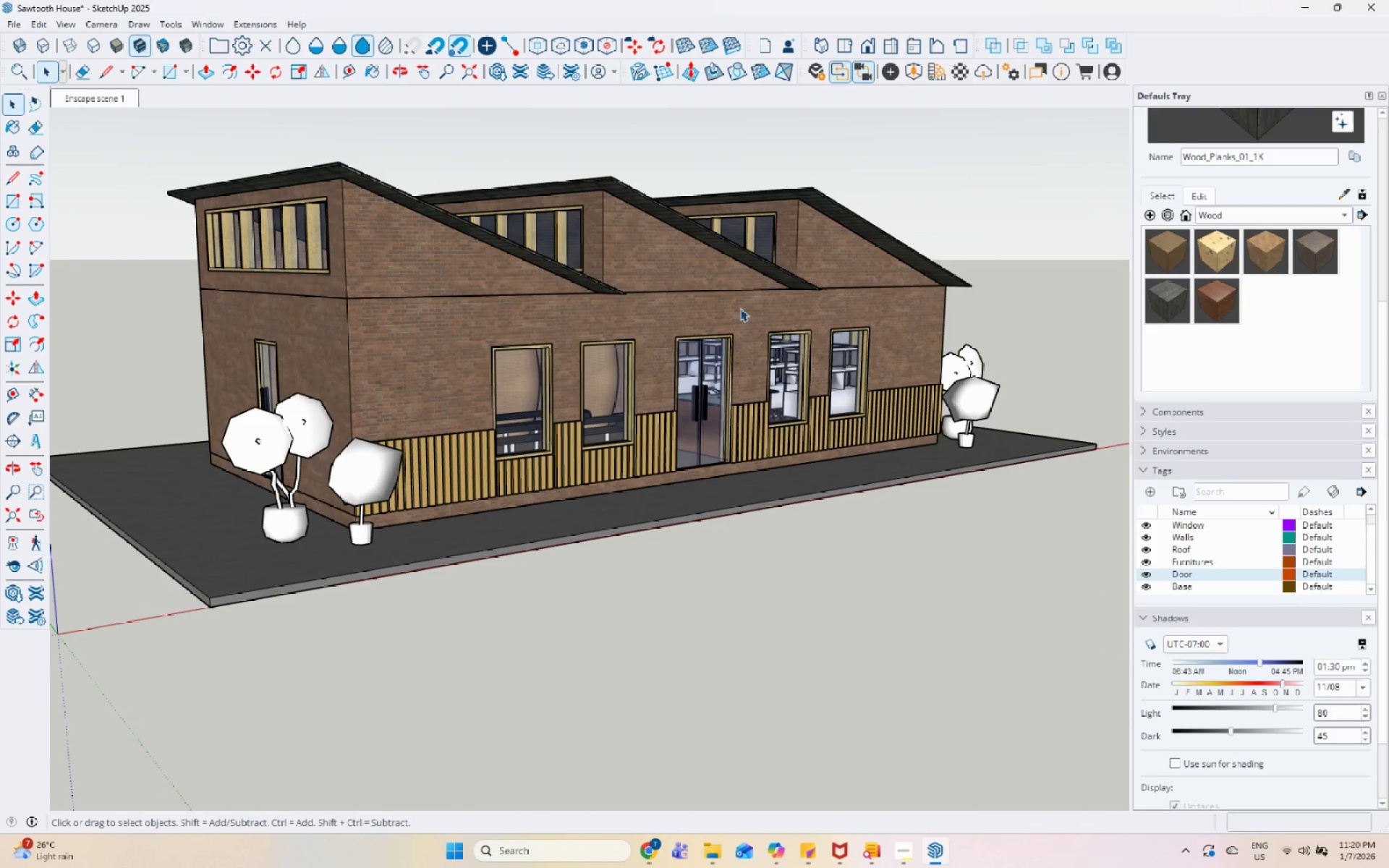 
wait(9.37)
 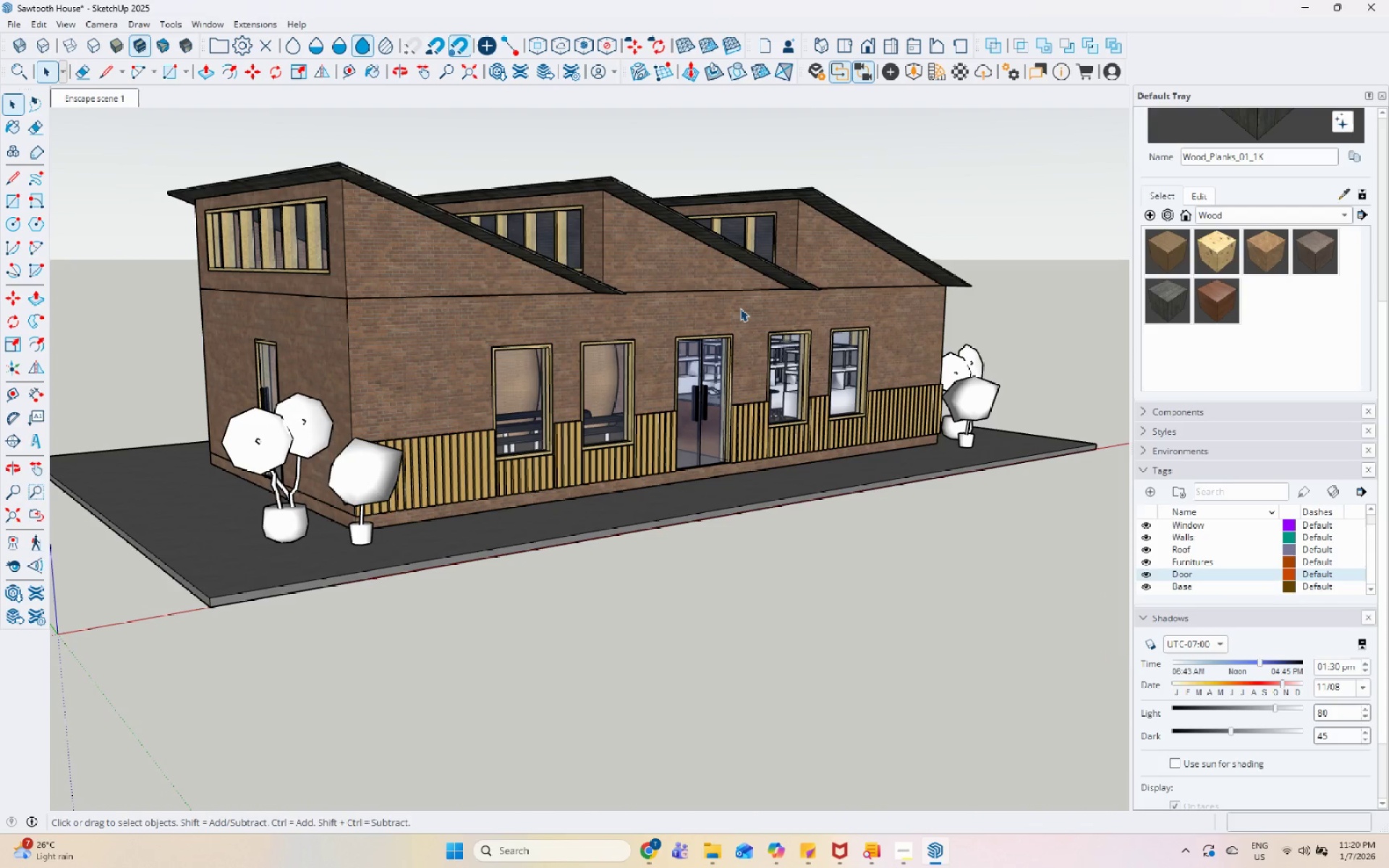 
scroll: coordinate [629, 492], scroll_direction: down, amount: 7.0
 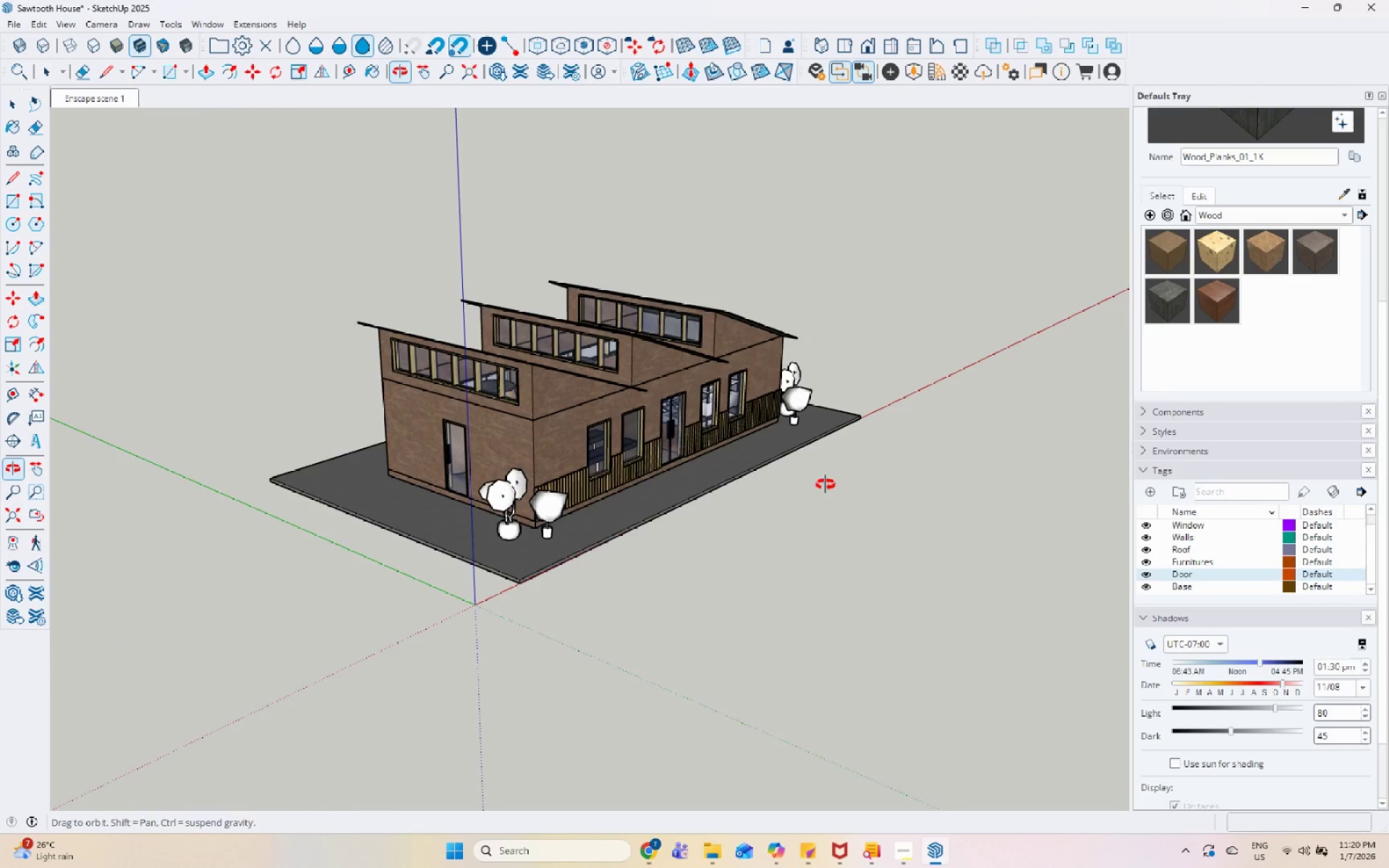 
double_click([485, 424])
 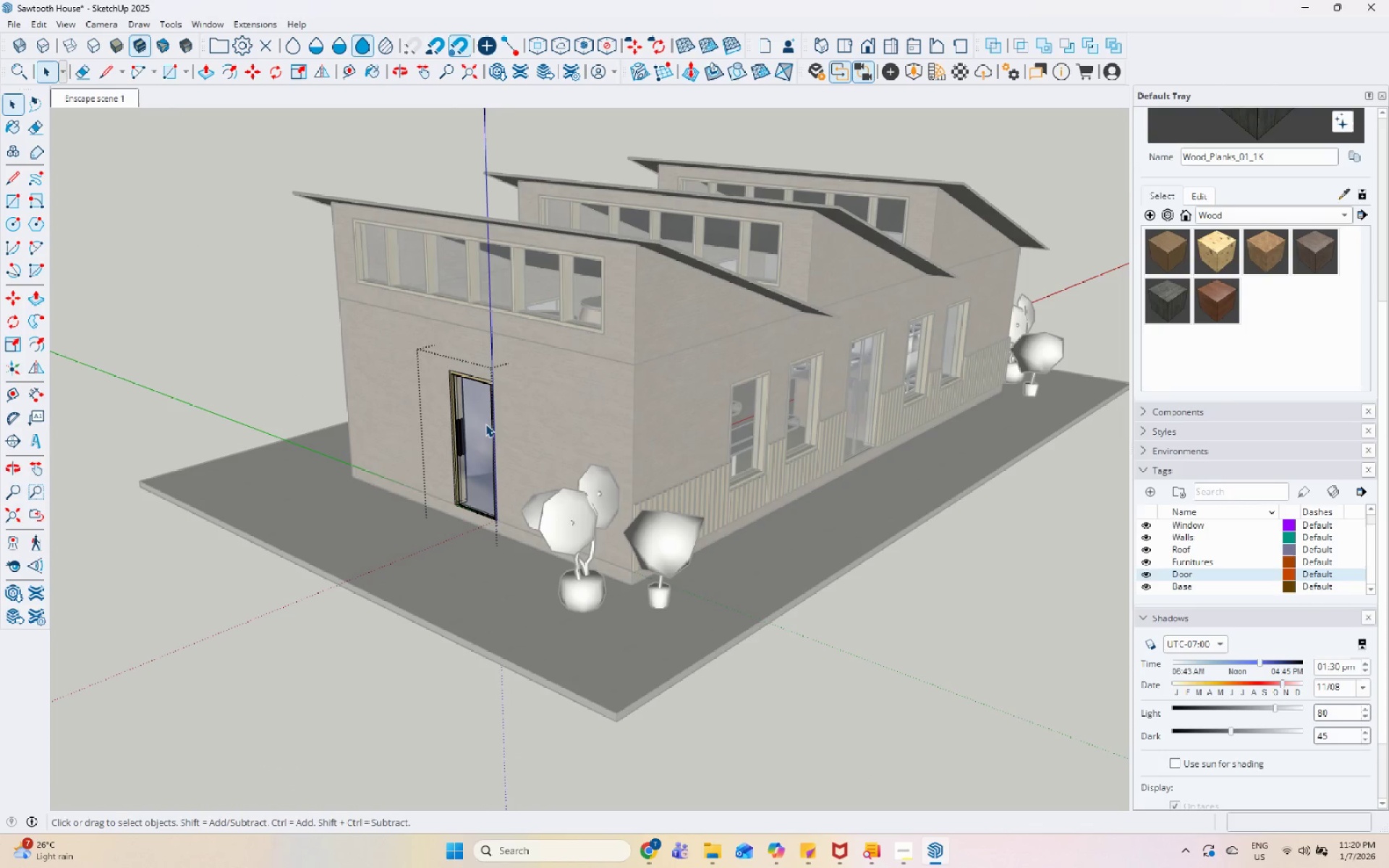 
scroll: coordinate [429, 470], scroll_direction: up, amount: 6.0
 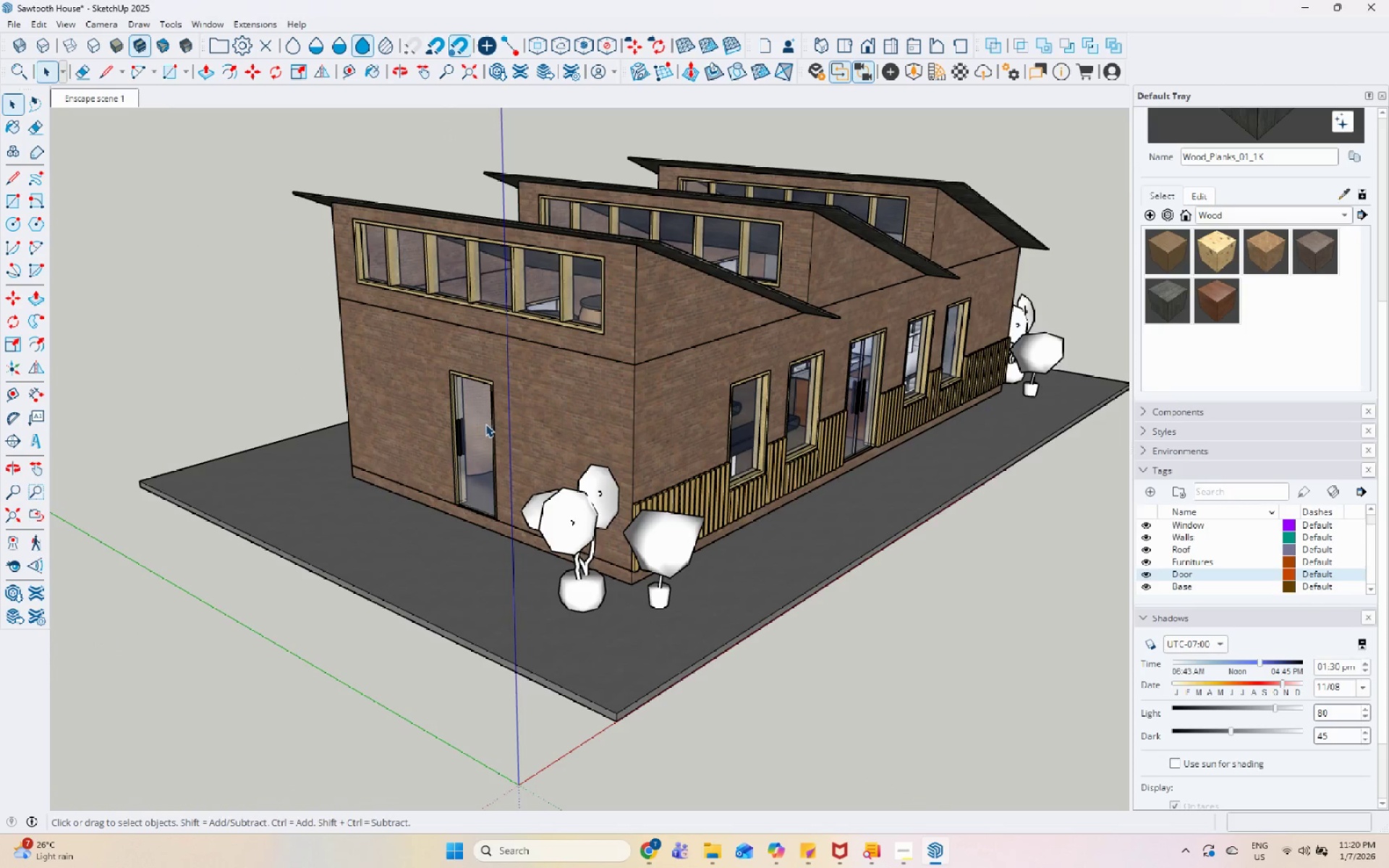 
triple_click([485, 424])
 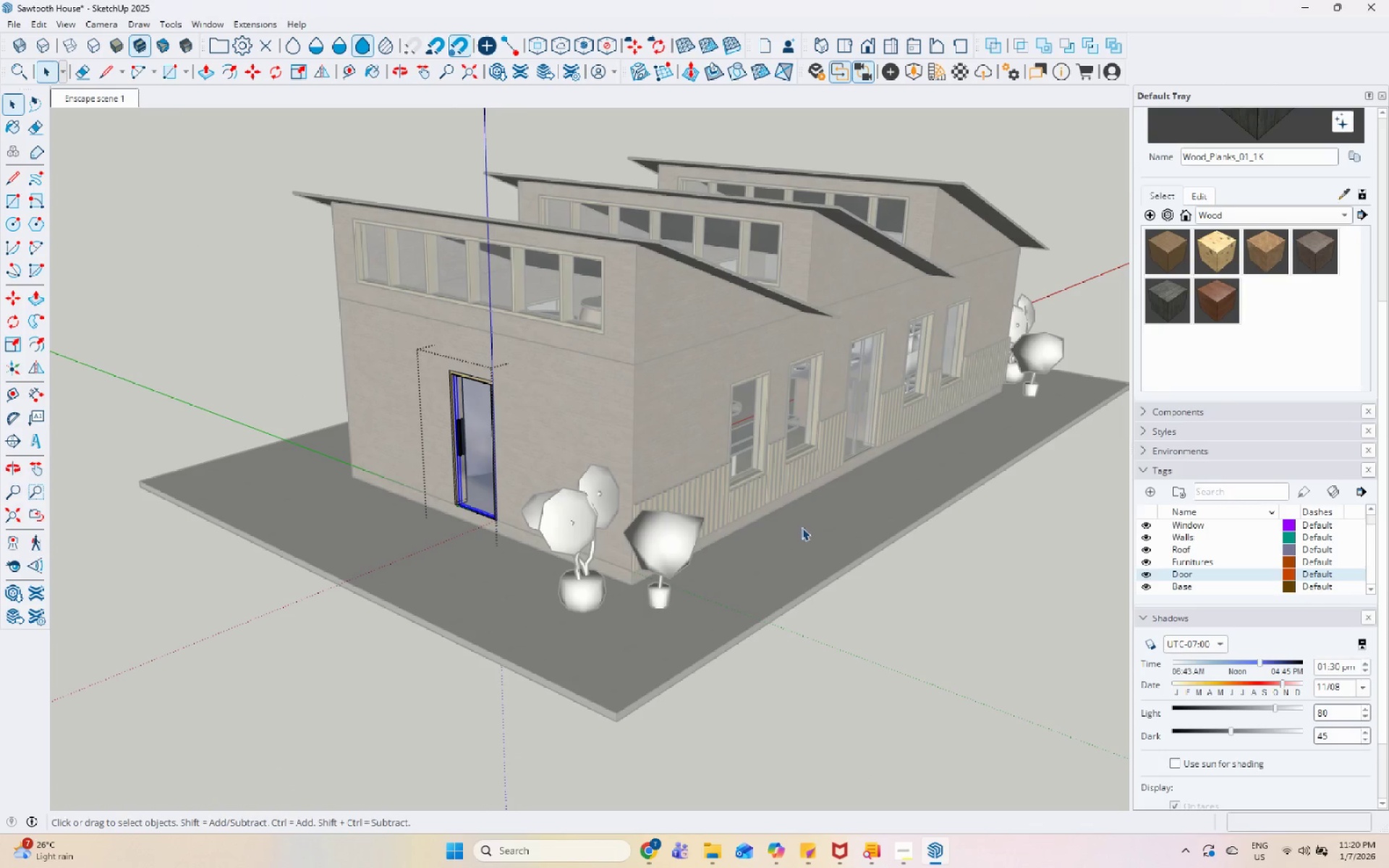 
triple_click([902, 548])
 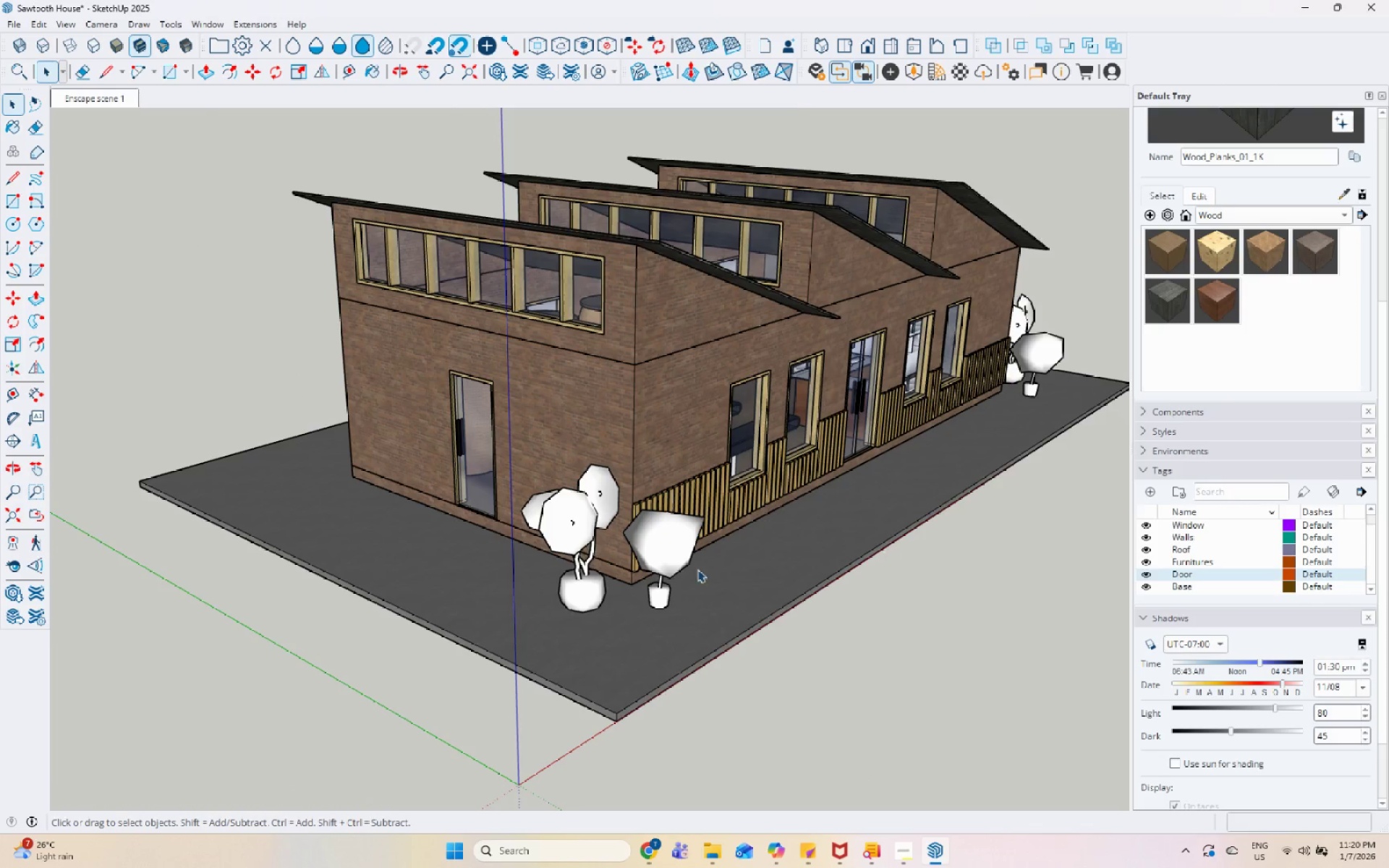 
double_click([608, 480])
 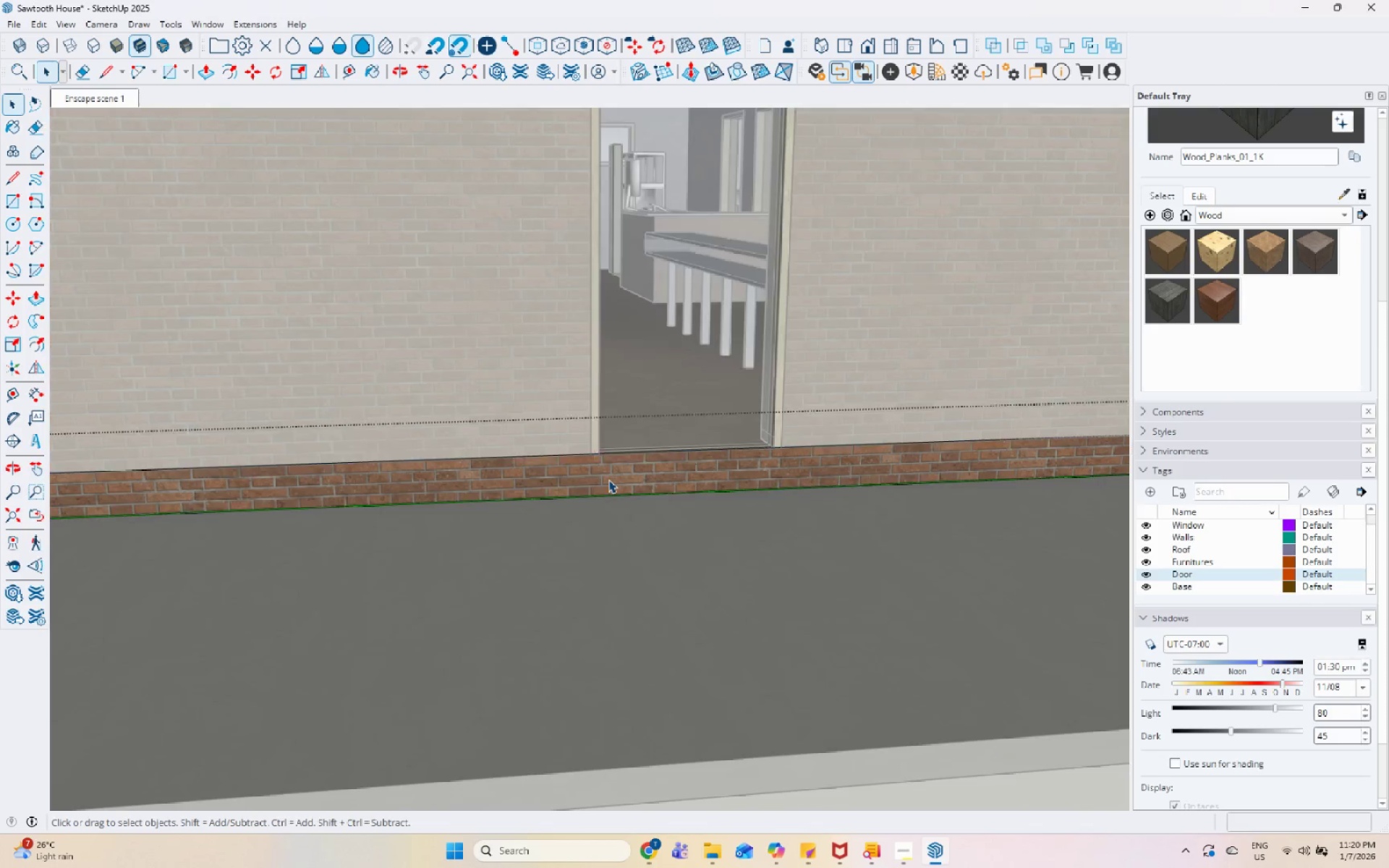 
scroll: coordinate [606, 493], scroll_direction: up, amount: 13.0
 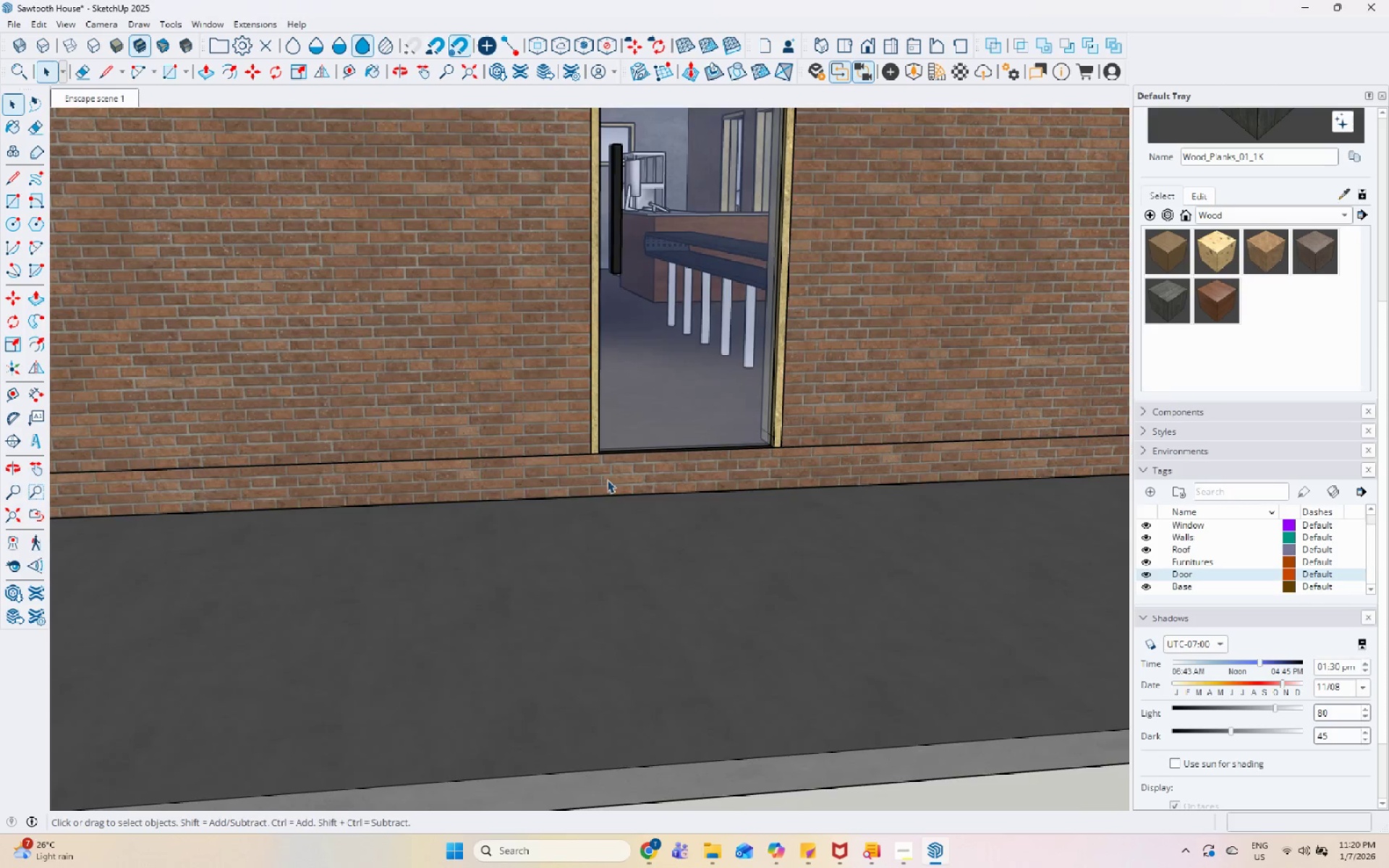 
triple_click([608, 480])
 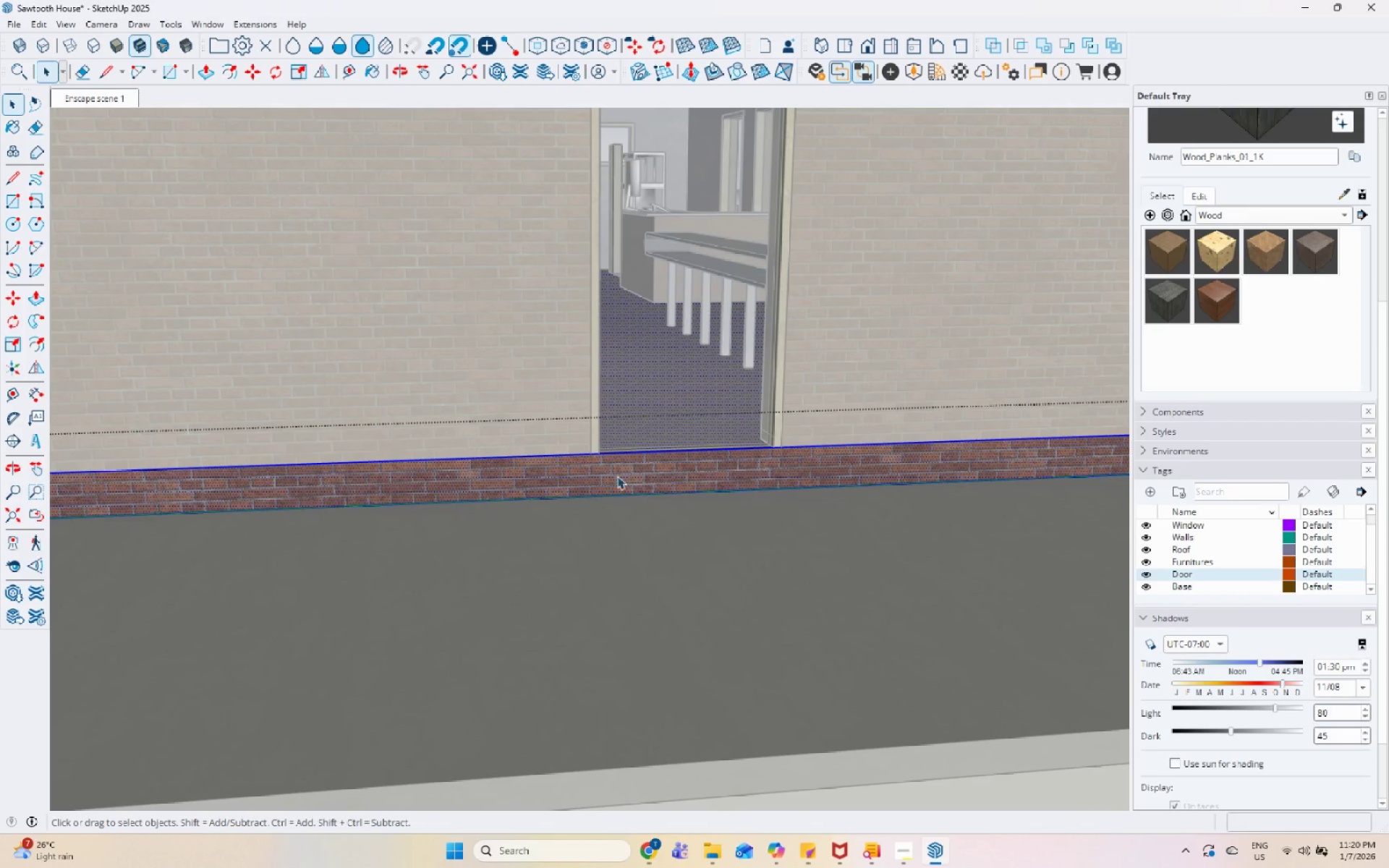 
key(Escape)
 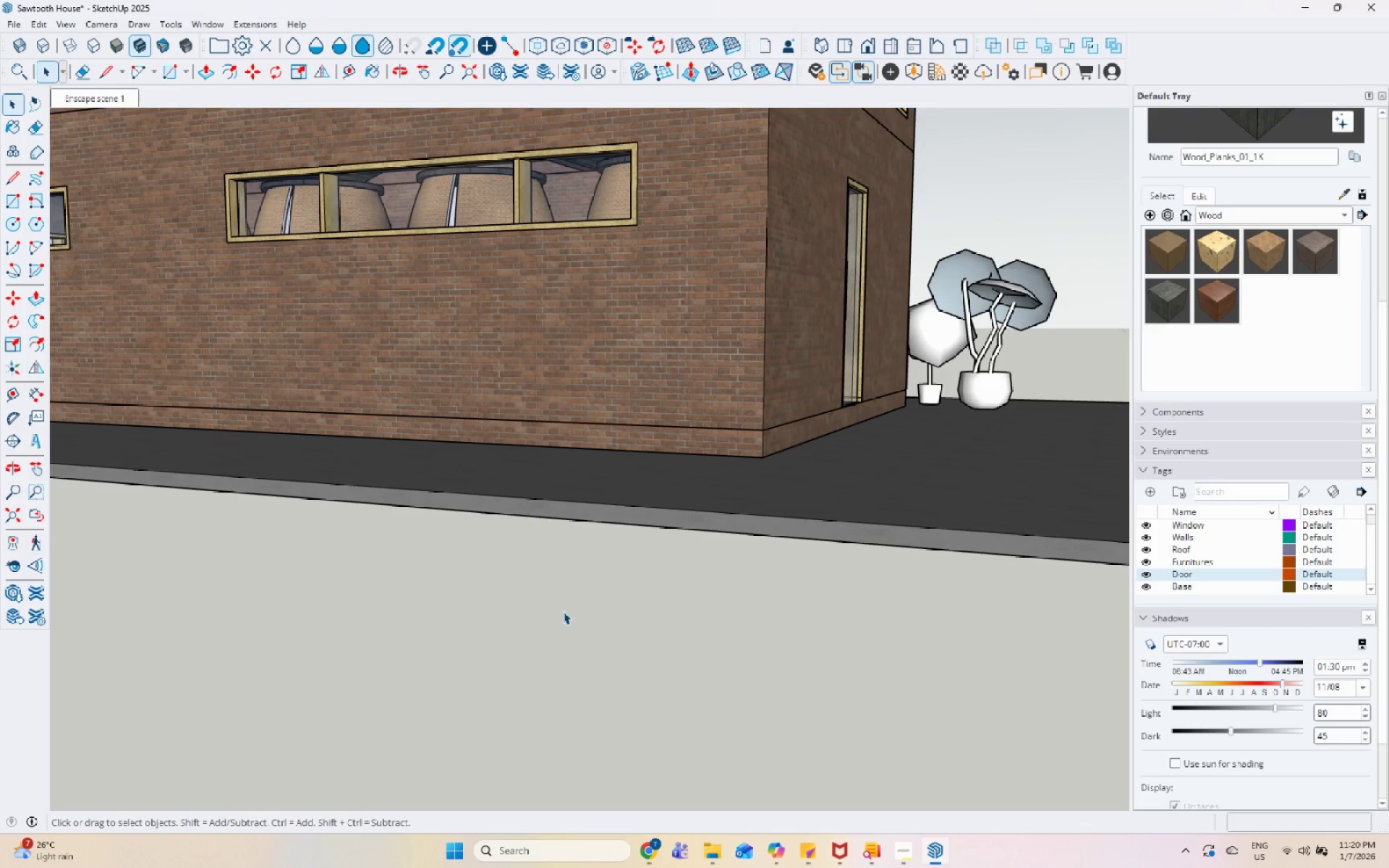 
scroll: coordinate [629, 471], scroll_direction: down, amount: 6.0
 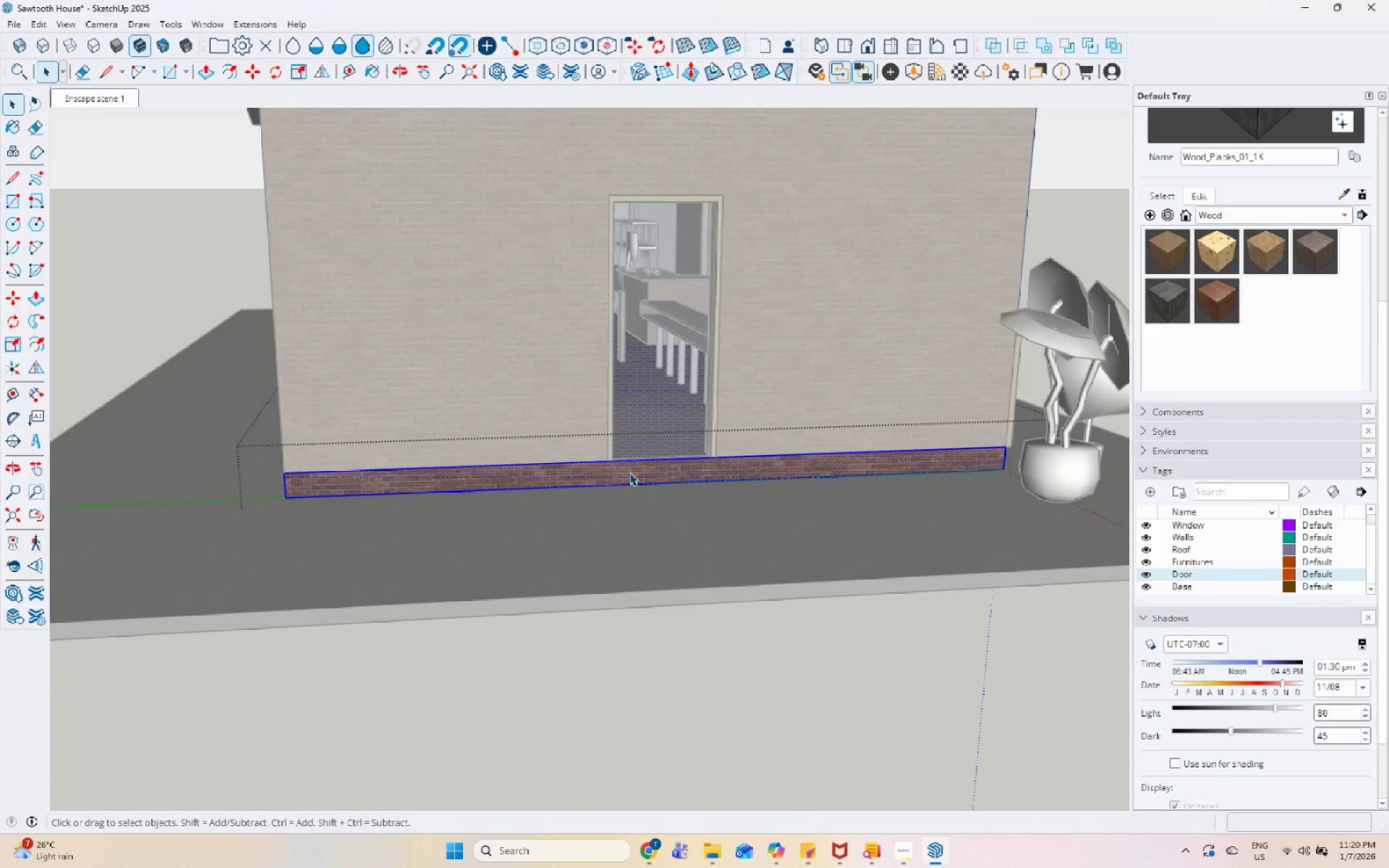 
wait(6.68)
 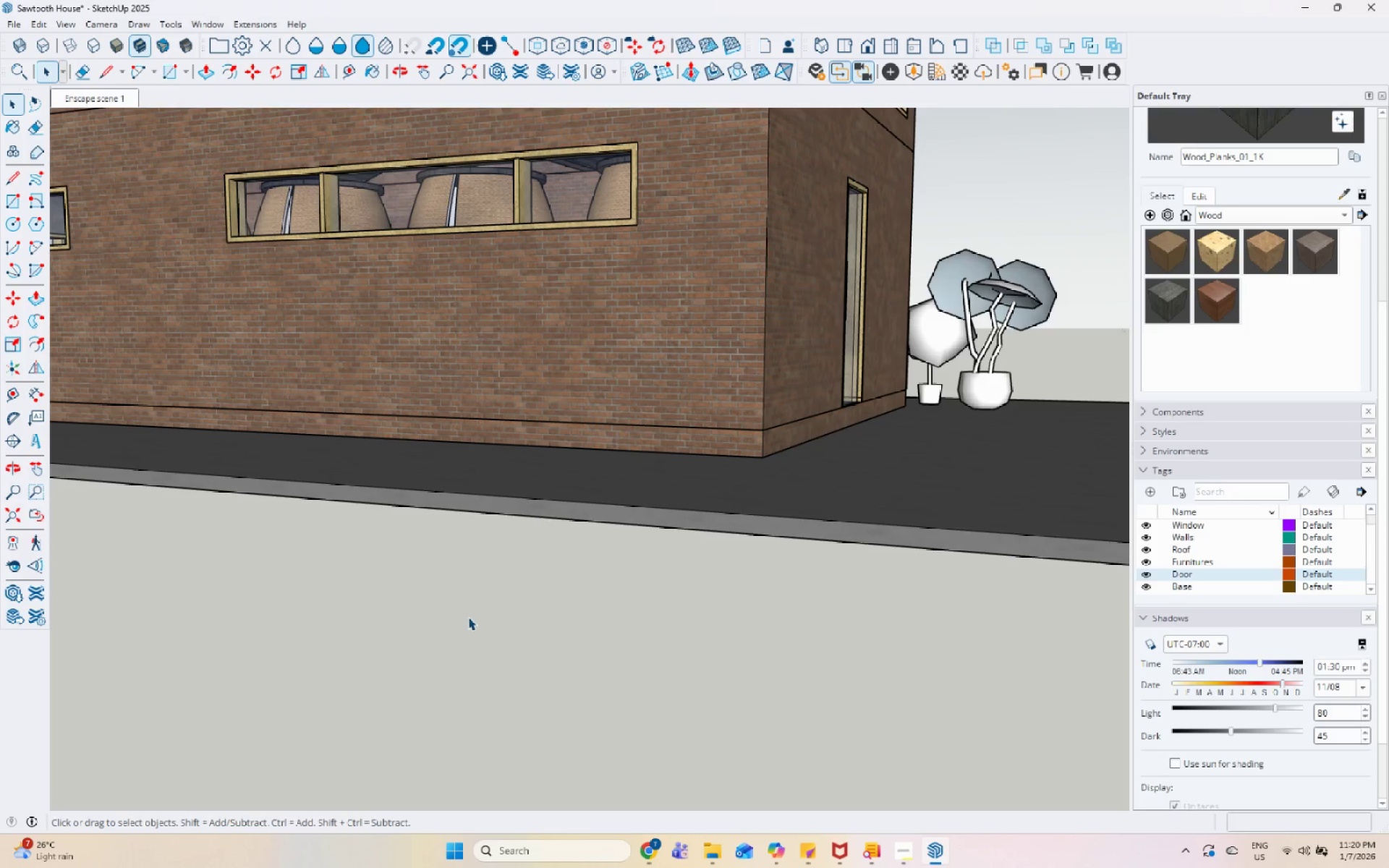 
scroll: coordinate [598, 429], scroll_direction: down, amount: 16.0
 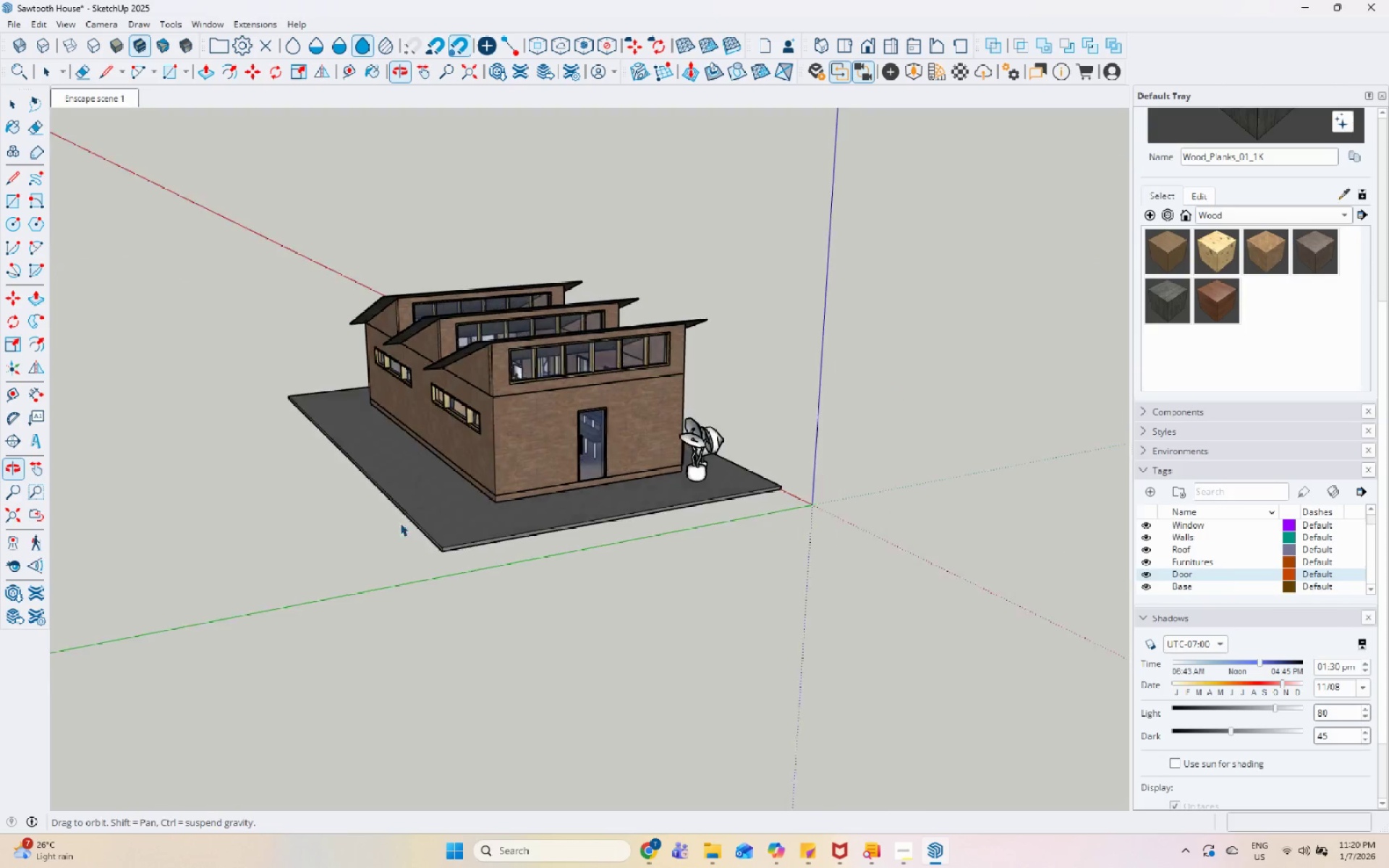 
double_click([409, 357])
 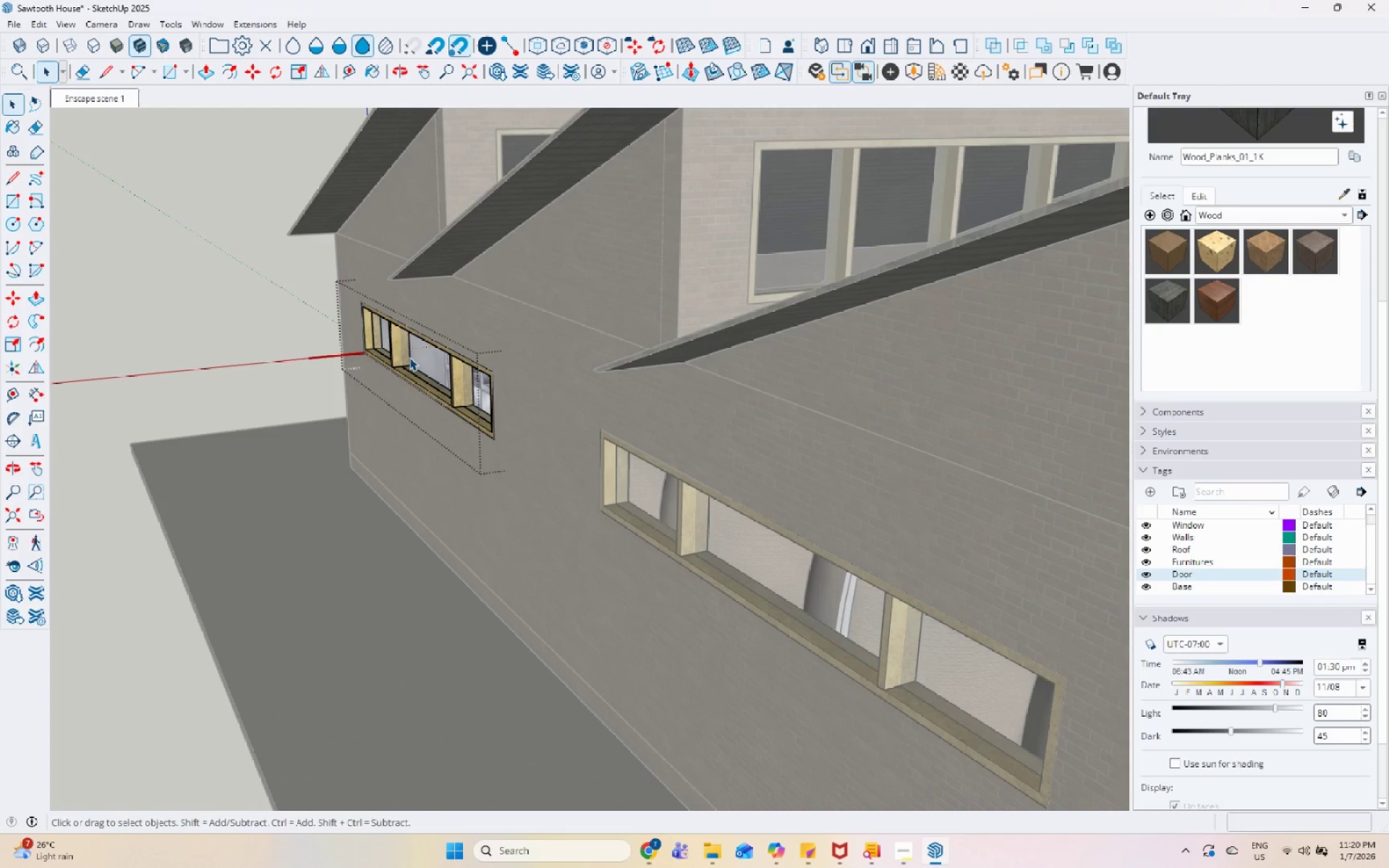 
triple_click([409, 357])
 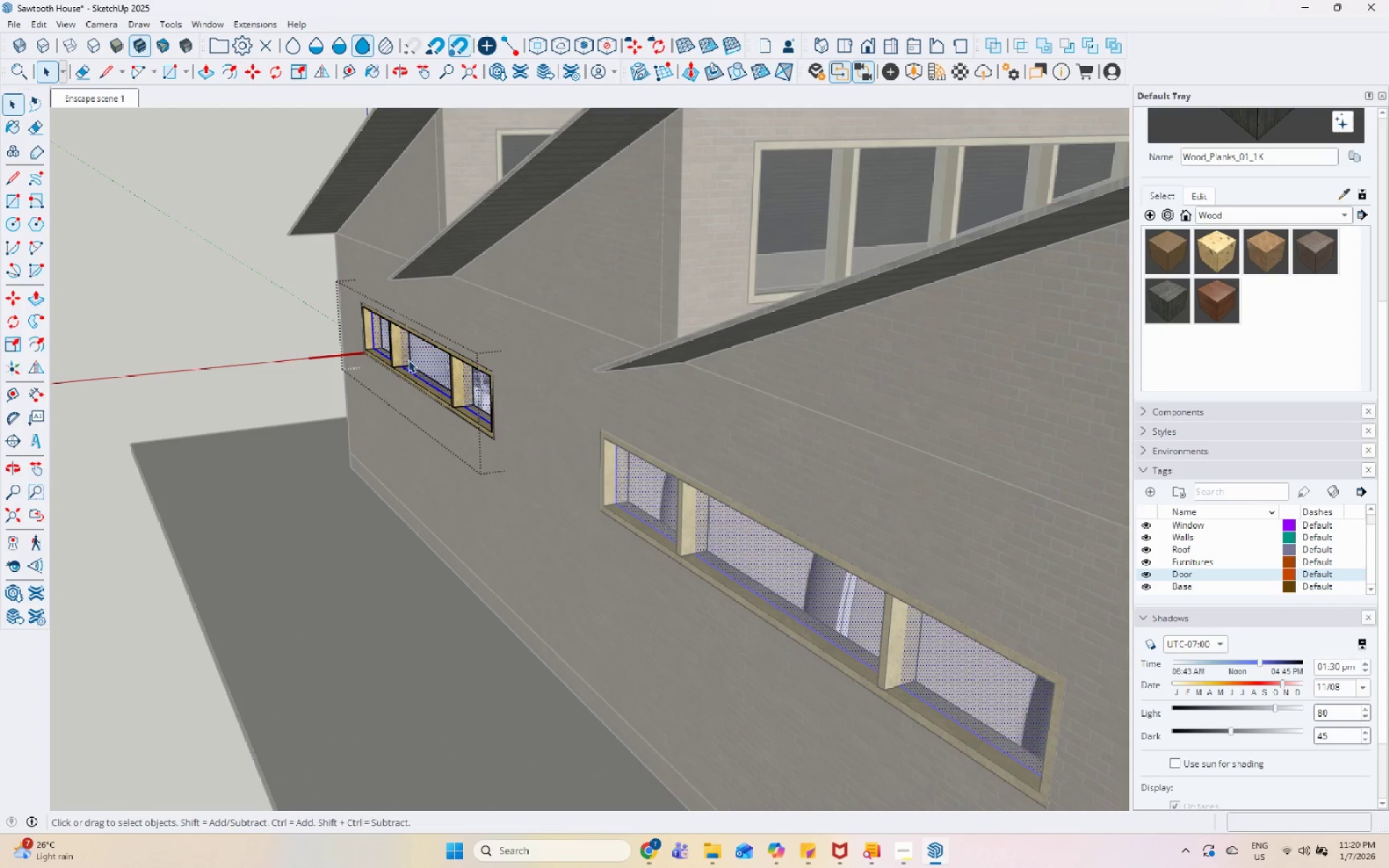 
scroll: coordinate [394, 365], scroll_direction: up, amount: 11.0
 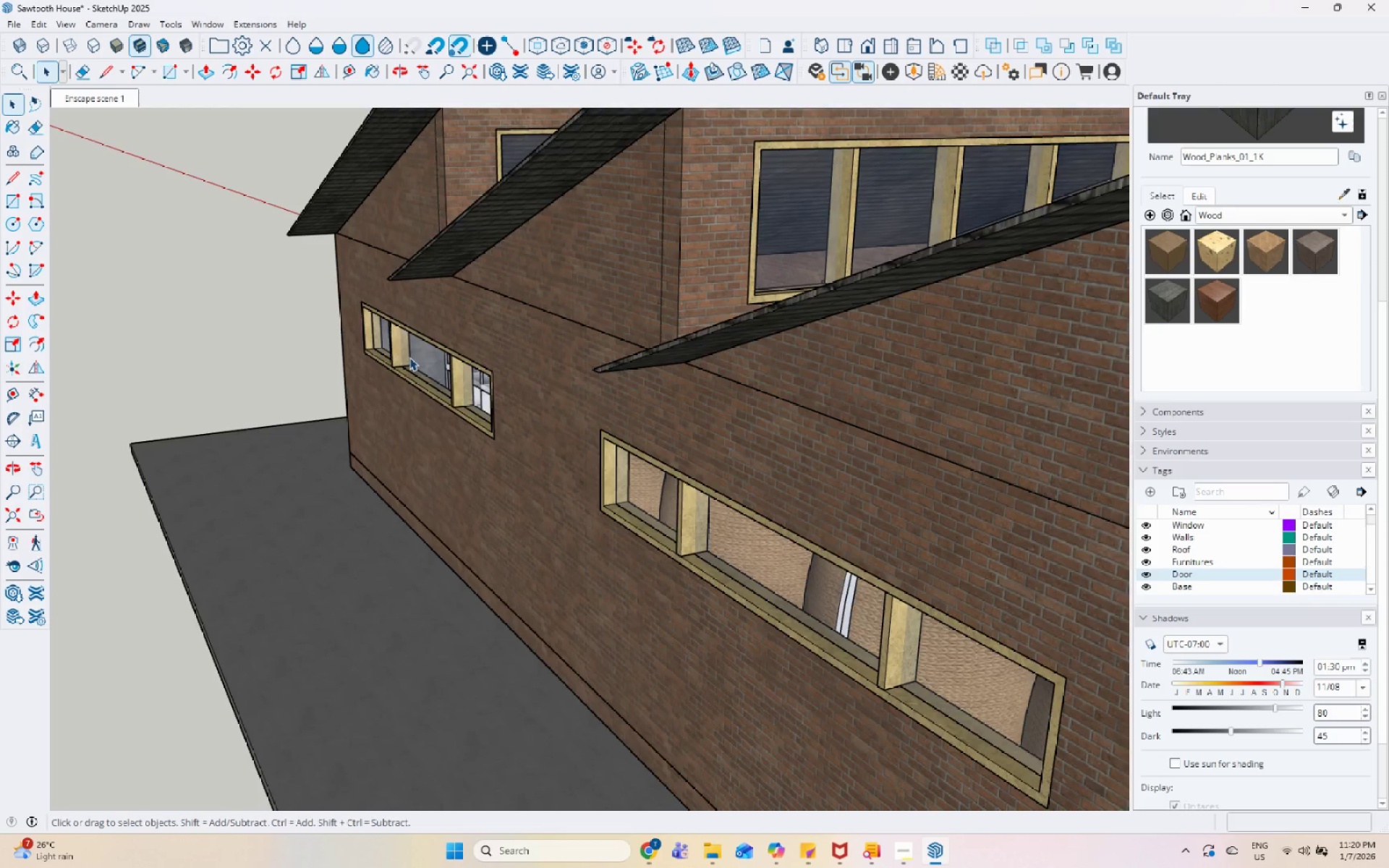 
scroll: coordinate [403, 368], scroll_direction: down, amount: 6.0
 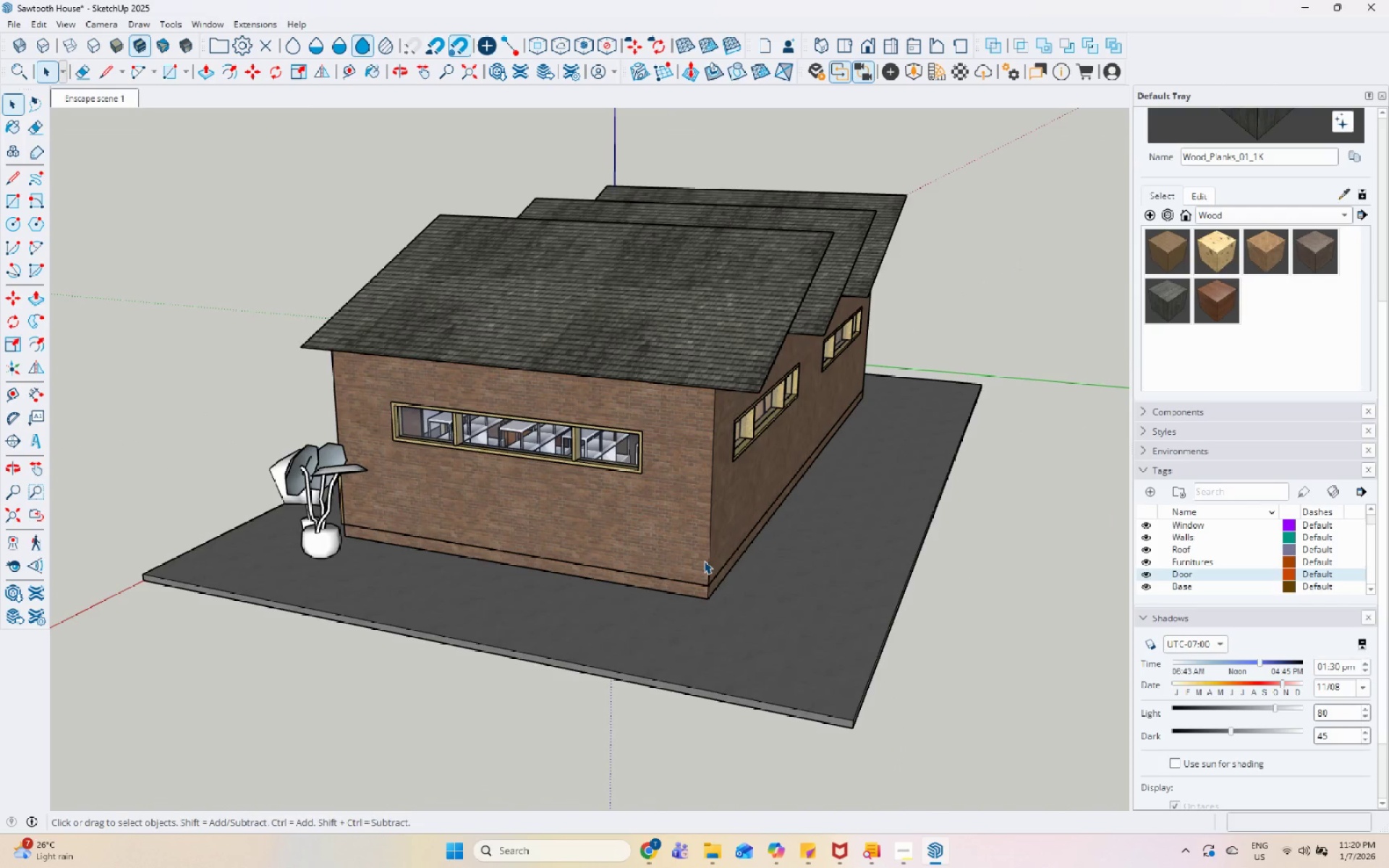 
left_click([907, 853])